 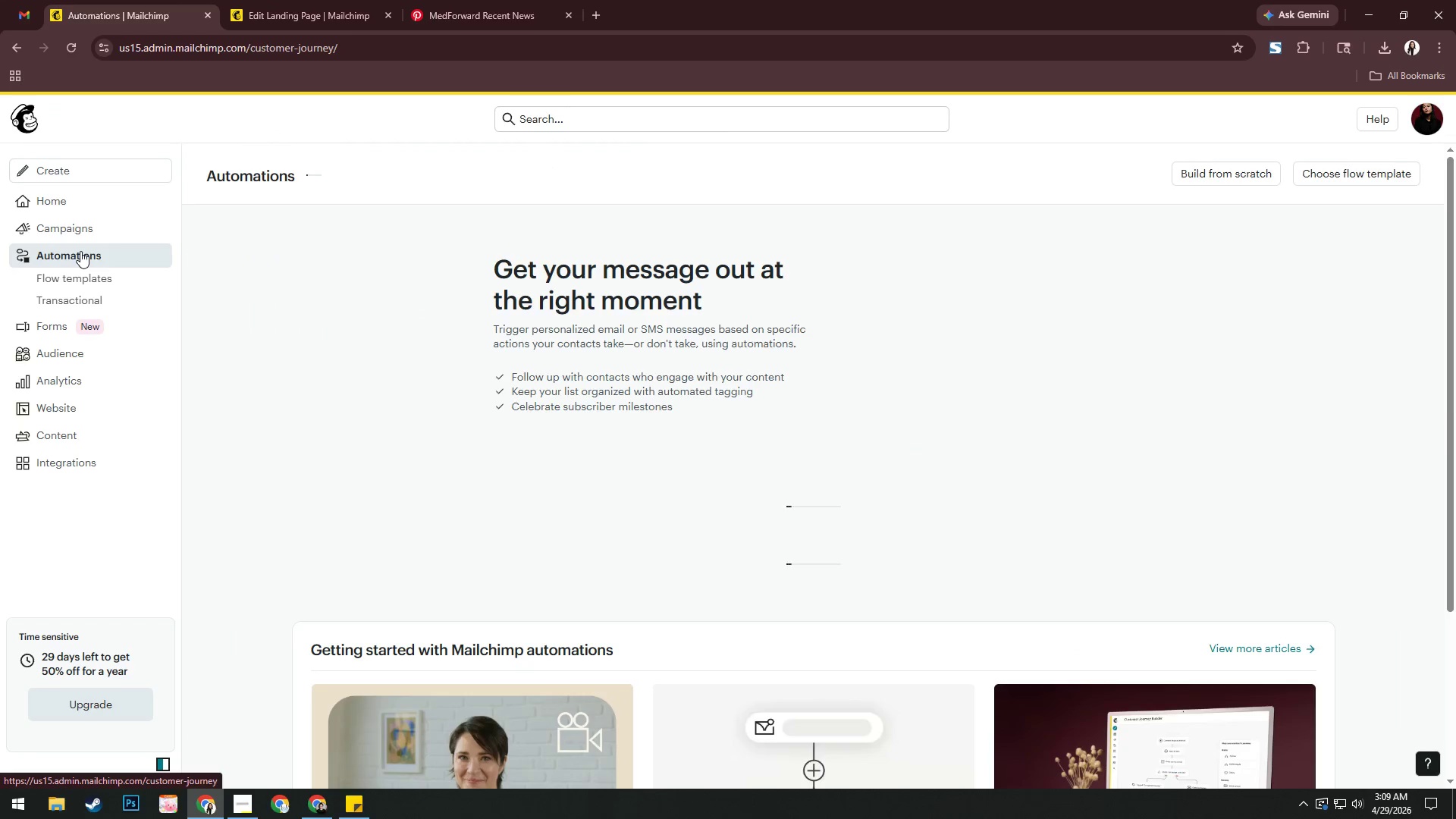 
left_click([1244, 171])
 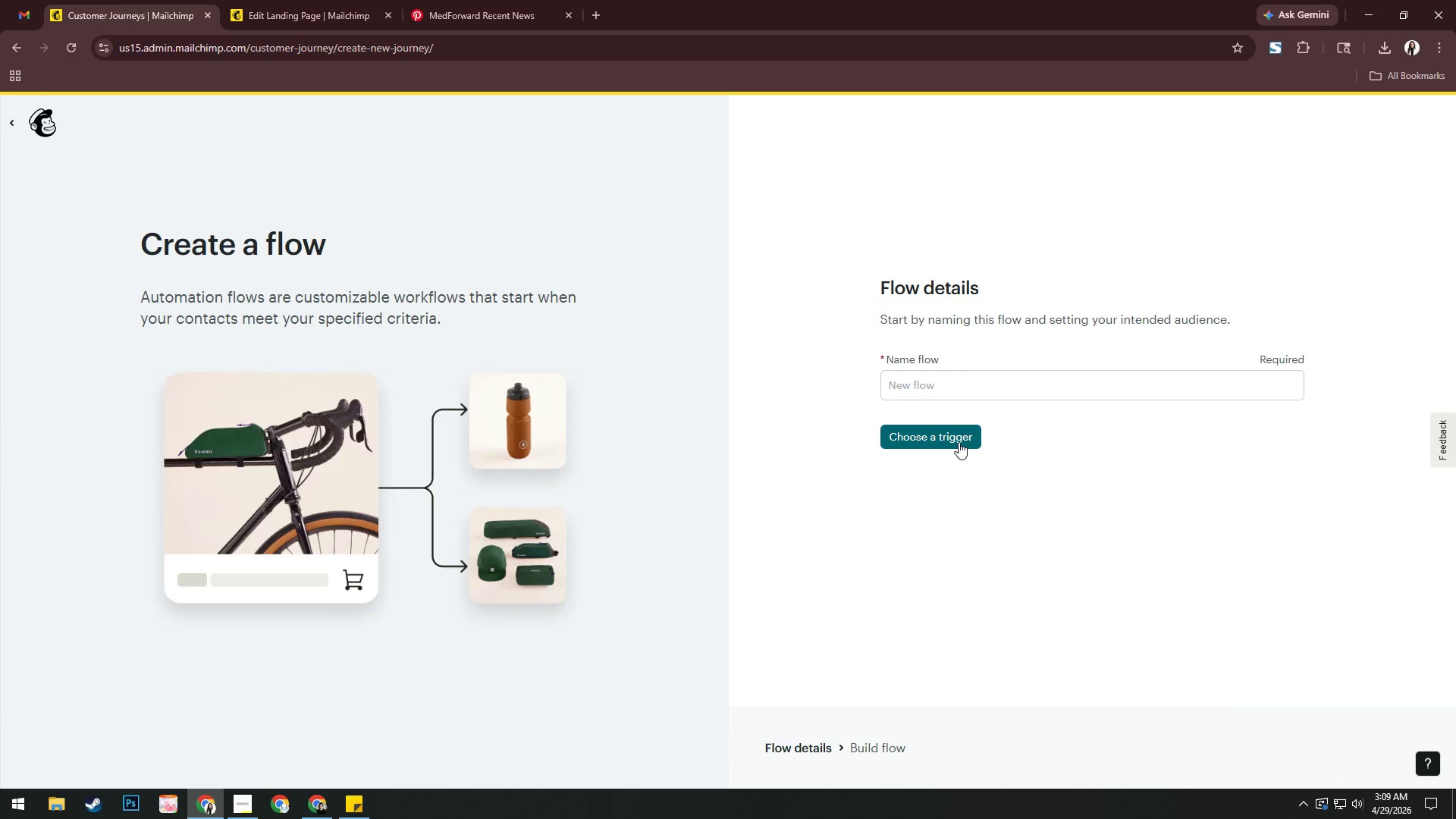 
left_click([1012, 384])
 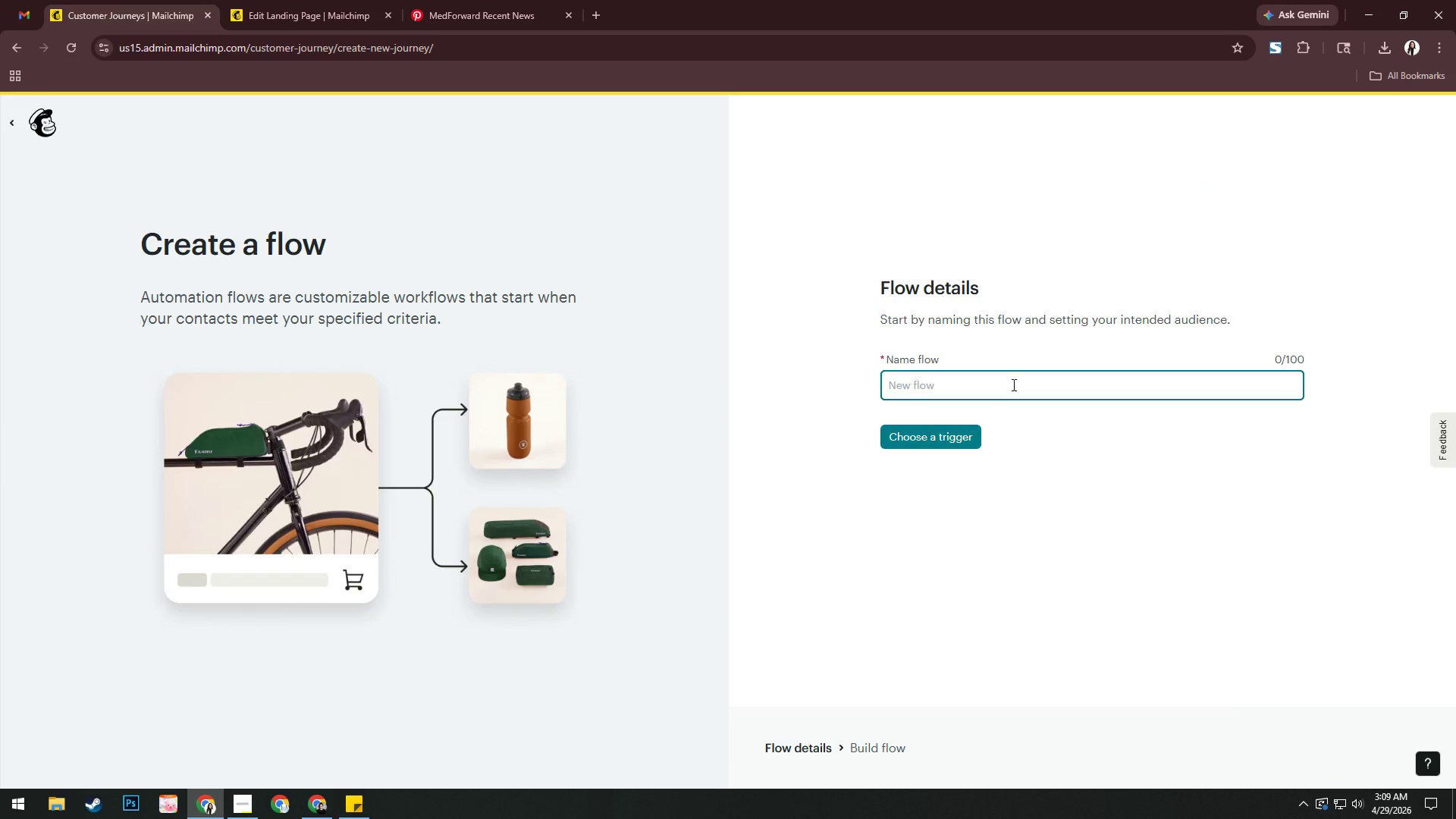 
type(Proso)
key(Backspace)
type(pective Partners)
 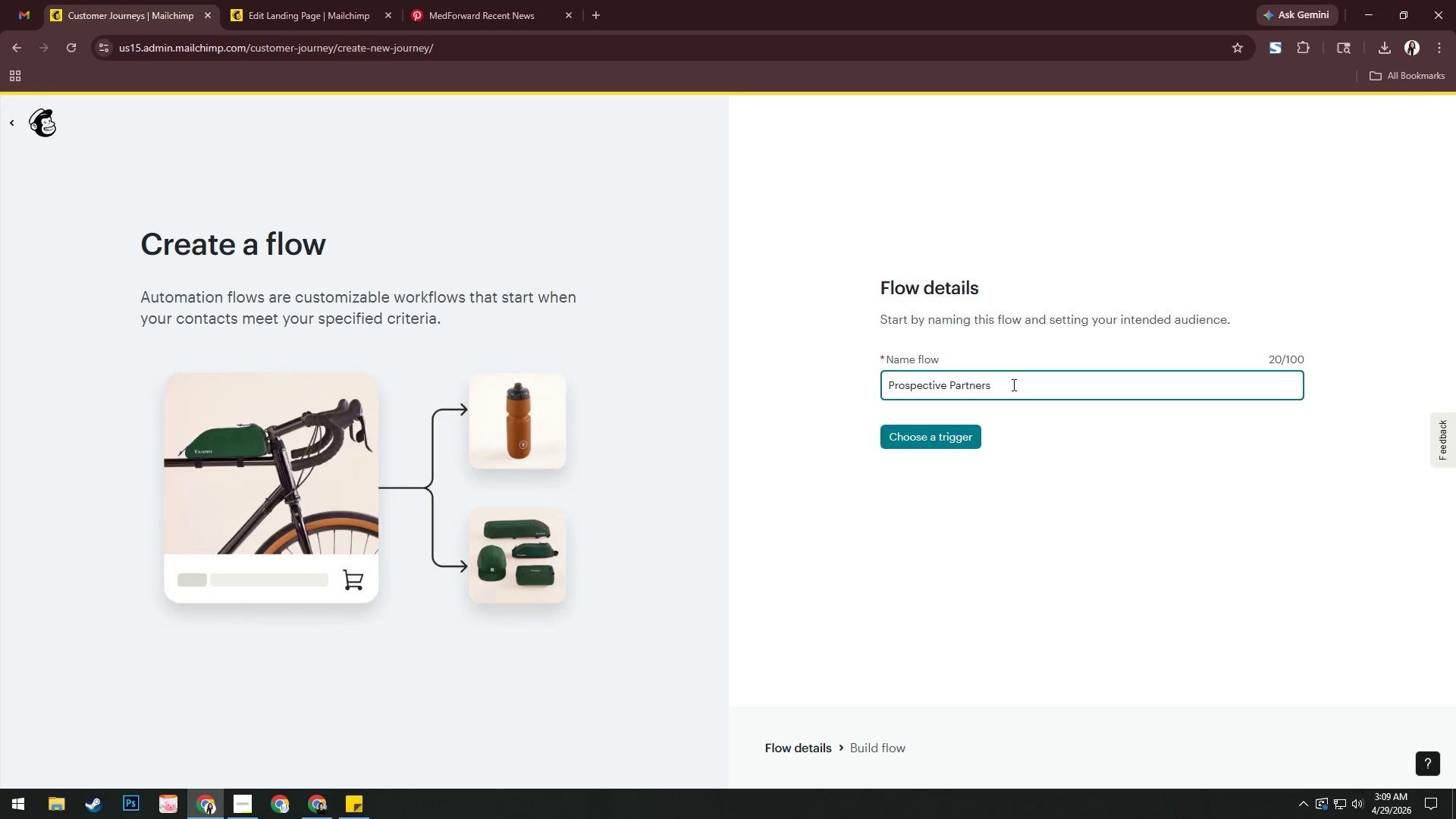 
key(Enter)
 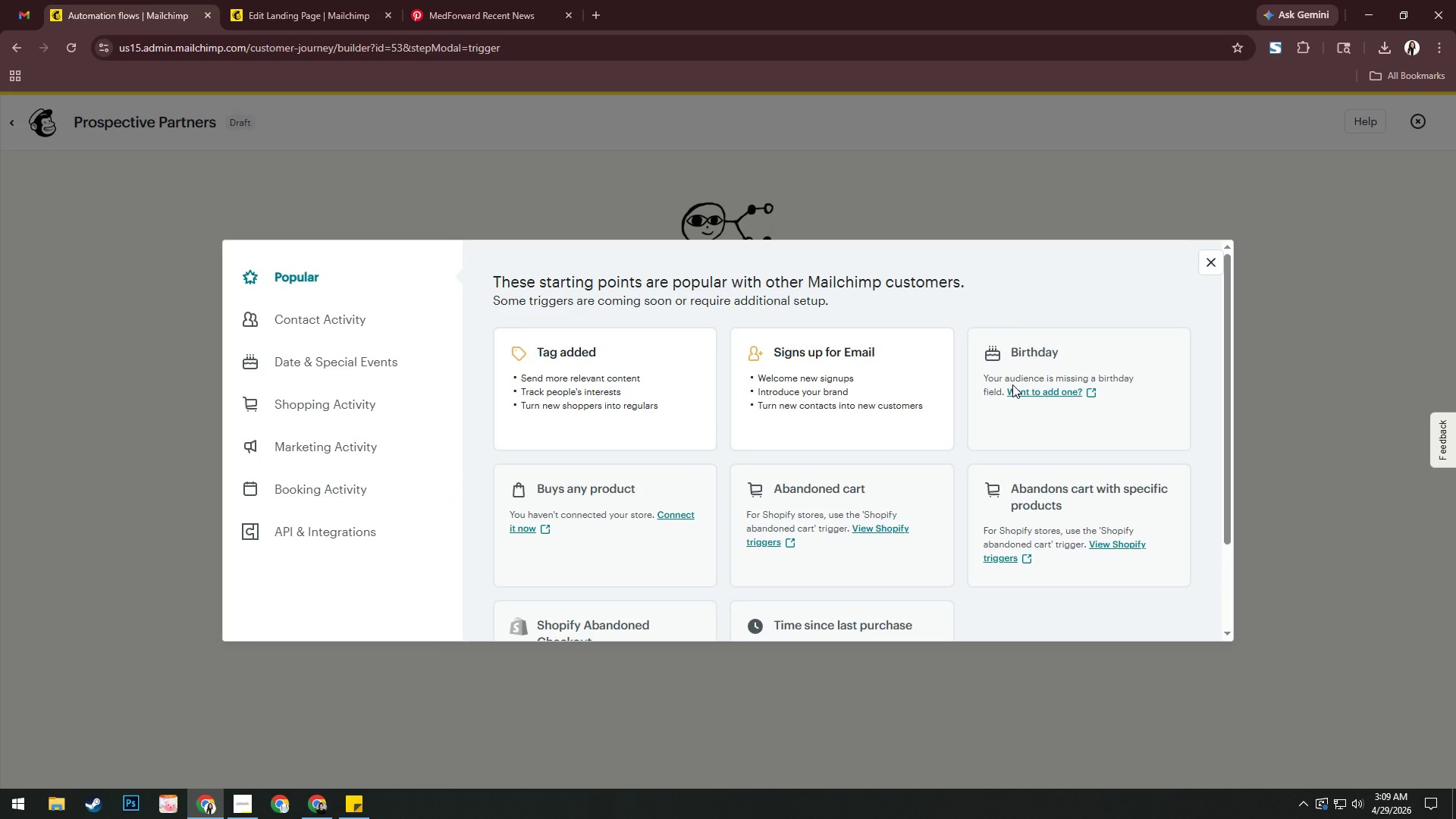 
wait(12.19)
 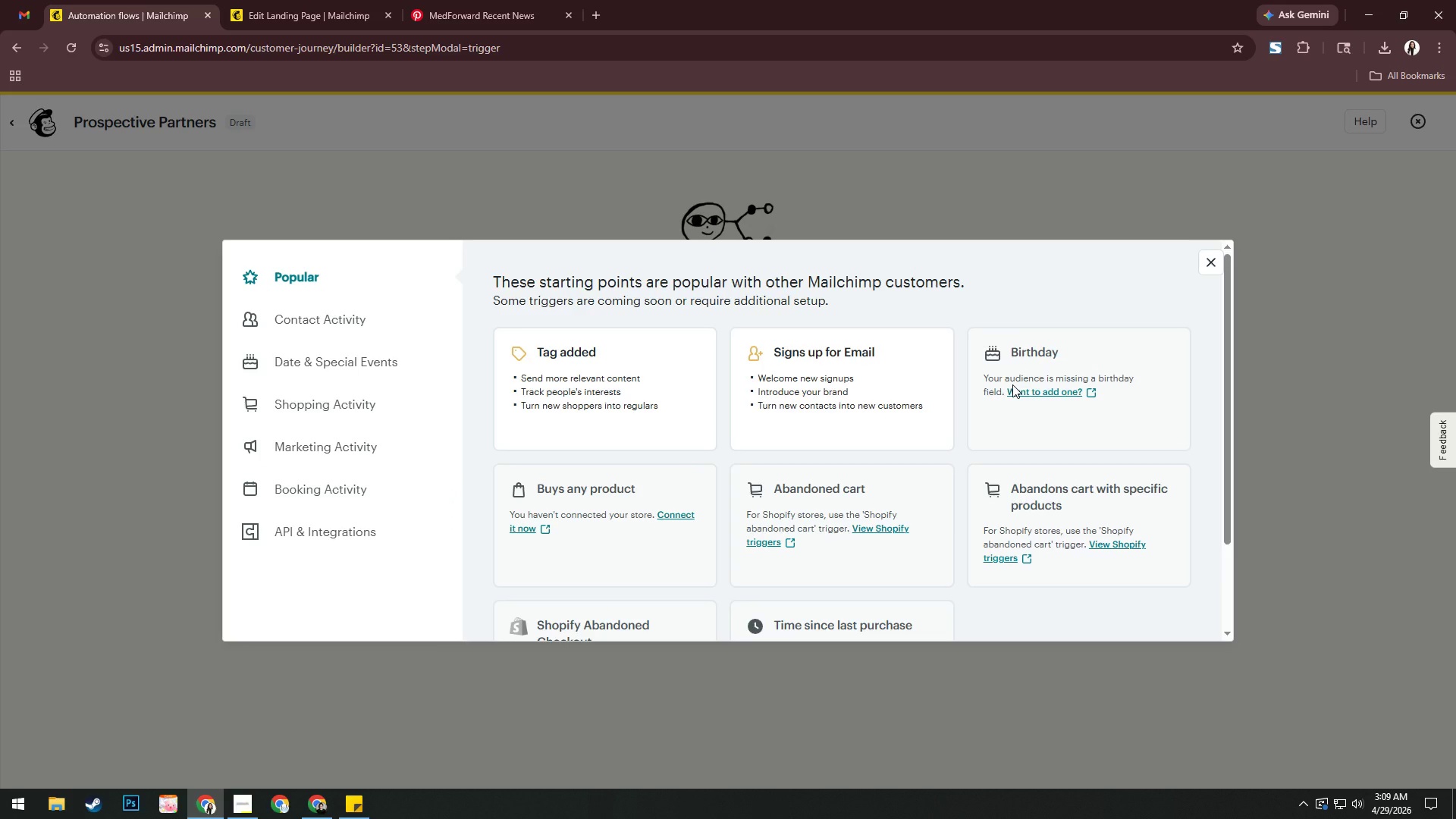 
left_click([797, 383])
 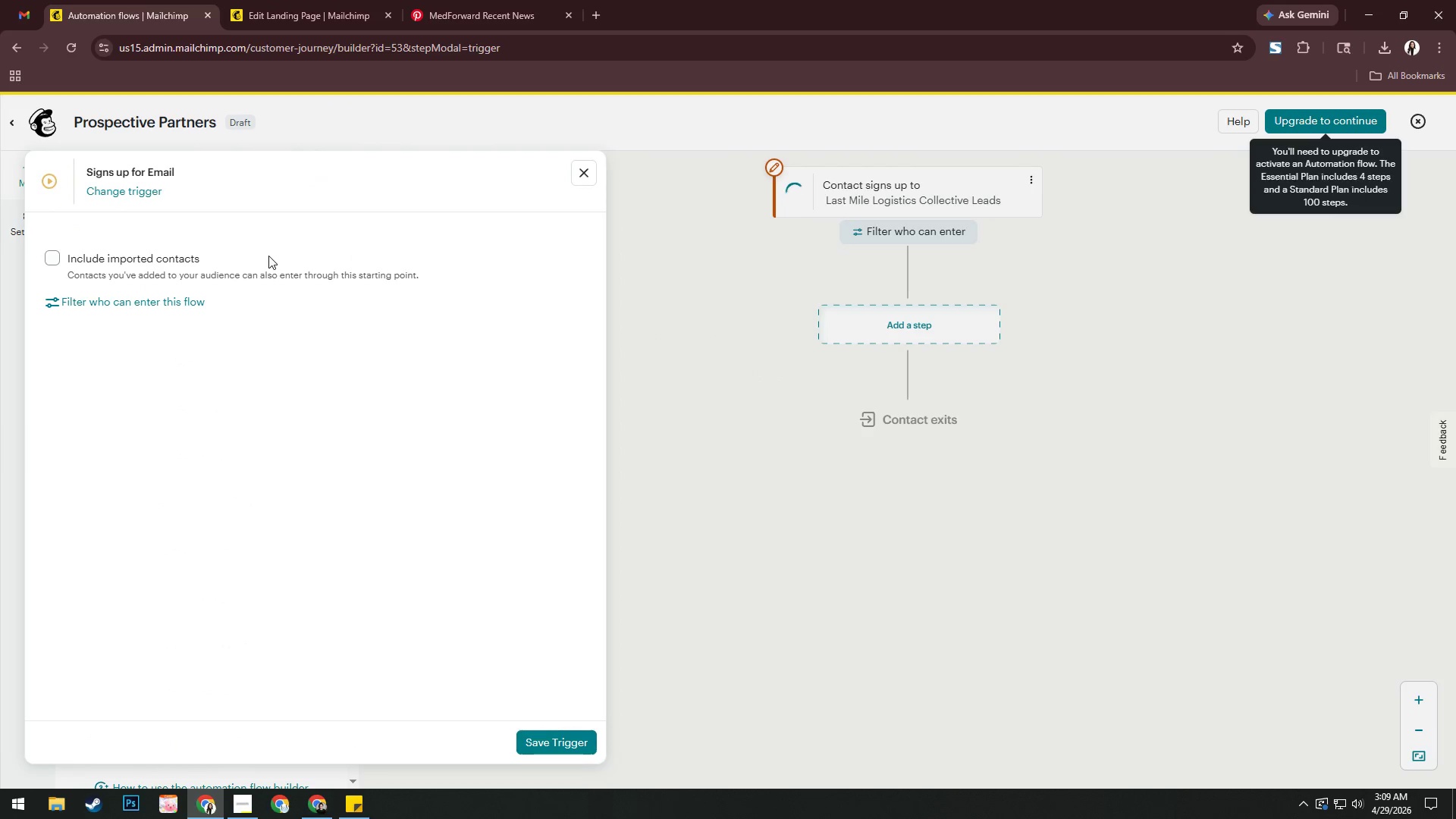 
left_click([55, 253])
 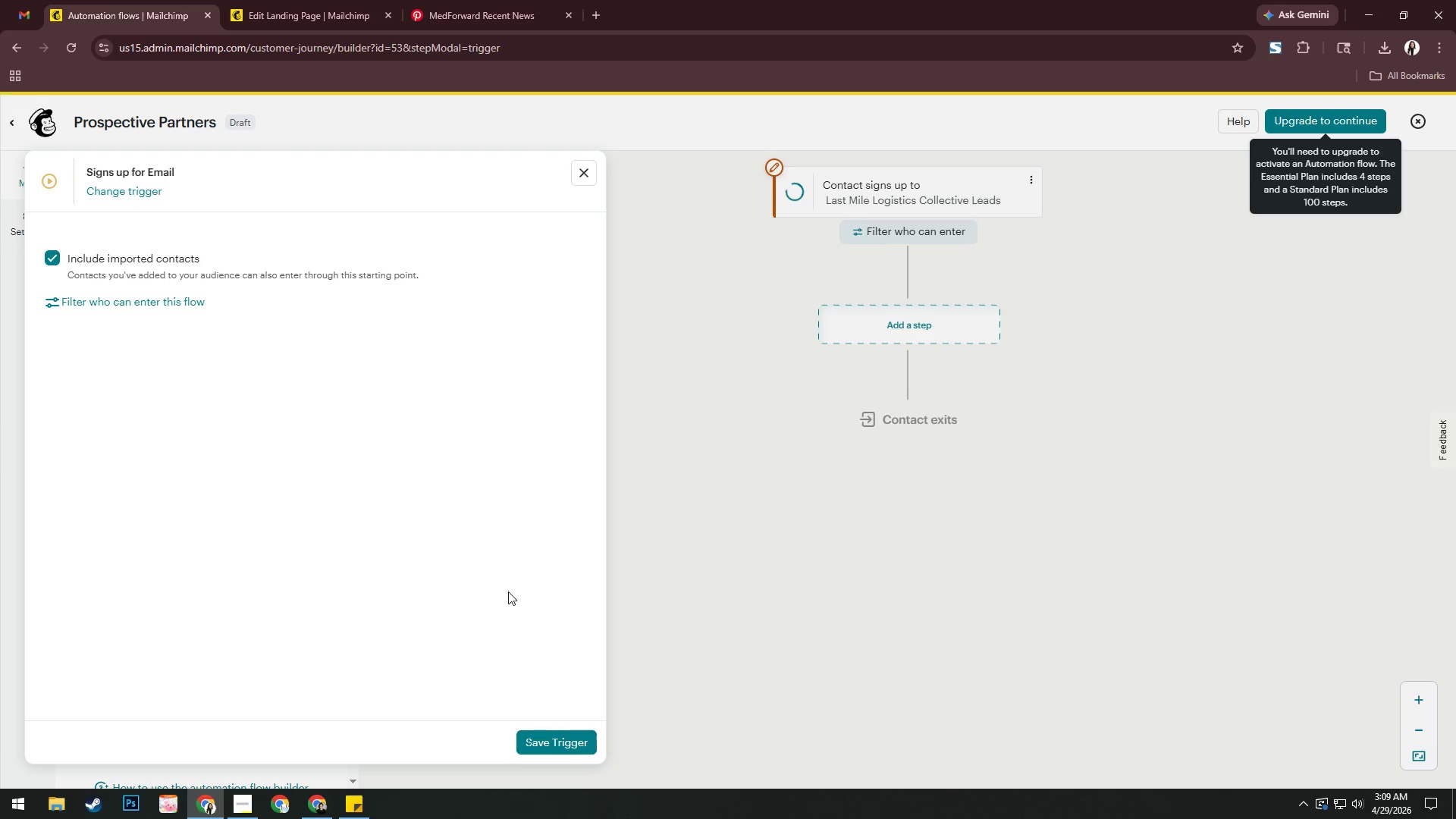 
left_click([545, 748])
 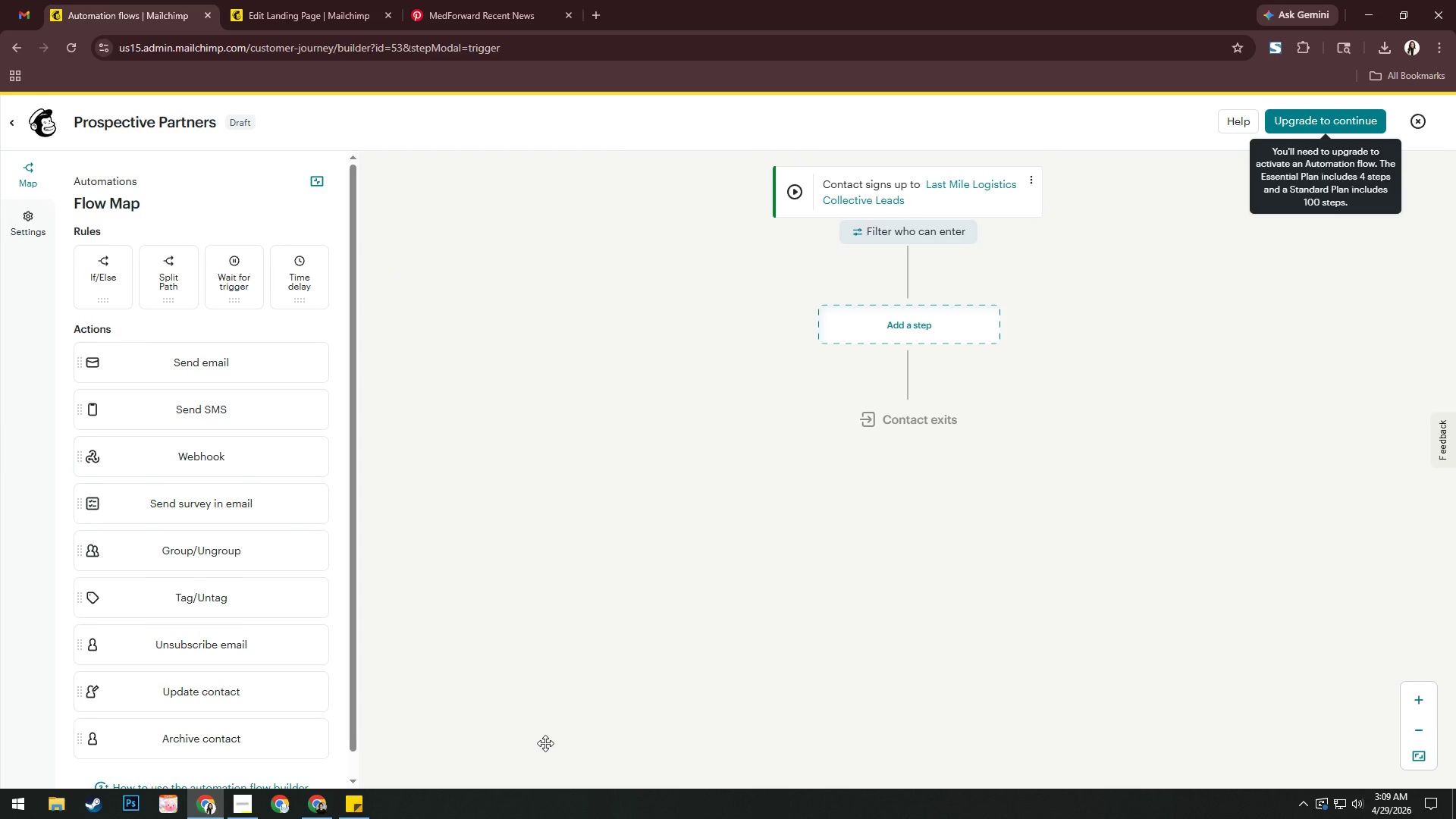 
wait(10.62)
 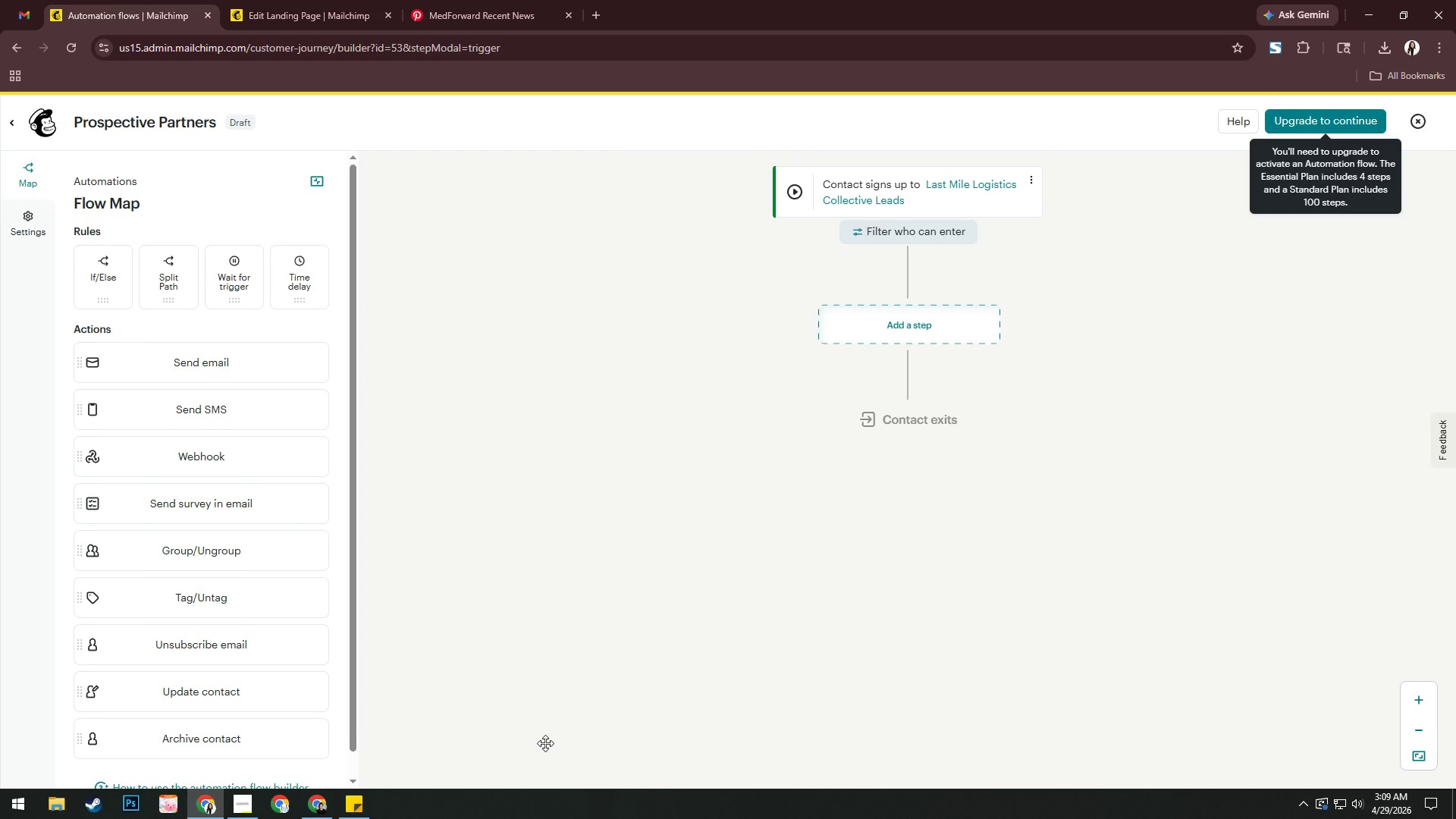 
left_click([814, 193])
 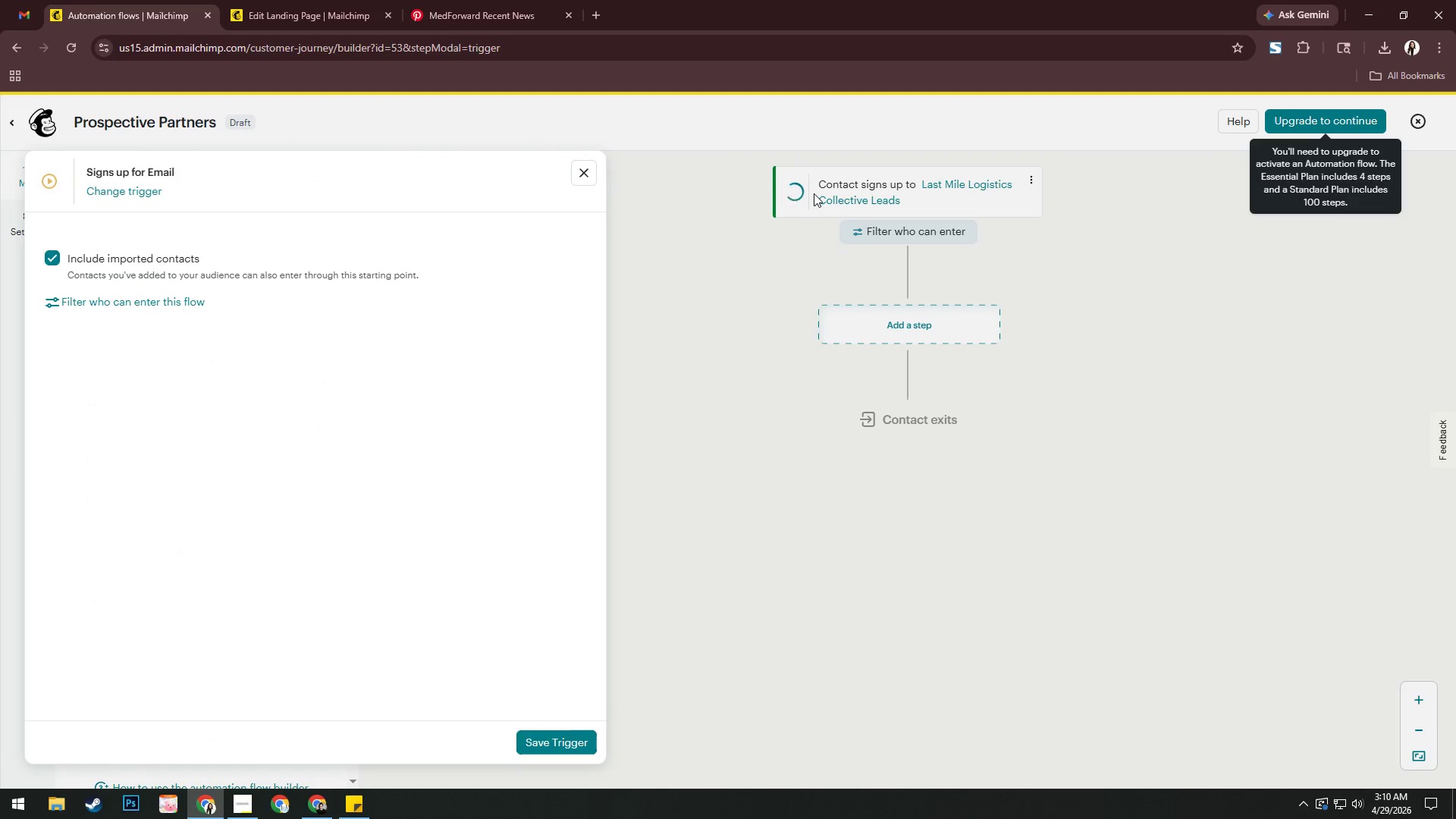 
wait(5.27)
 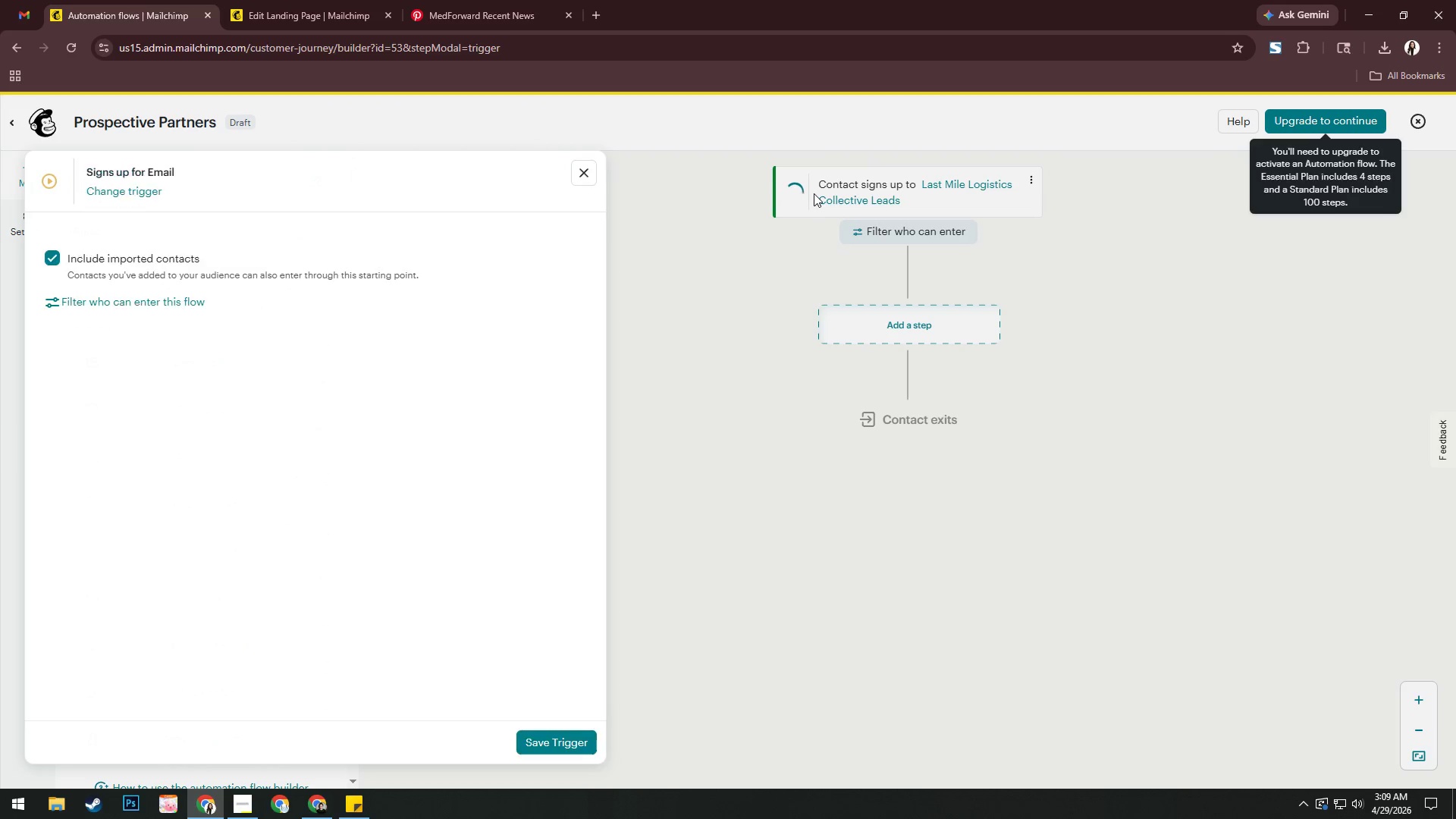 
mouse_move([157, 211])
 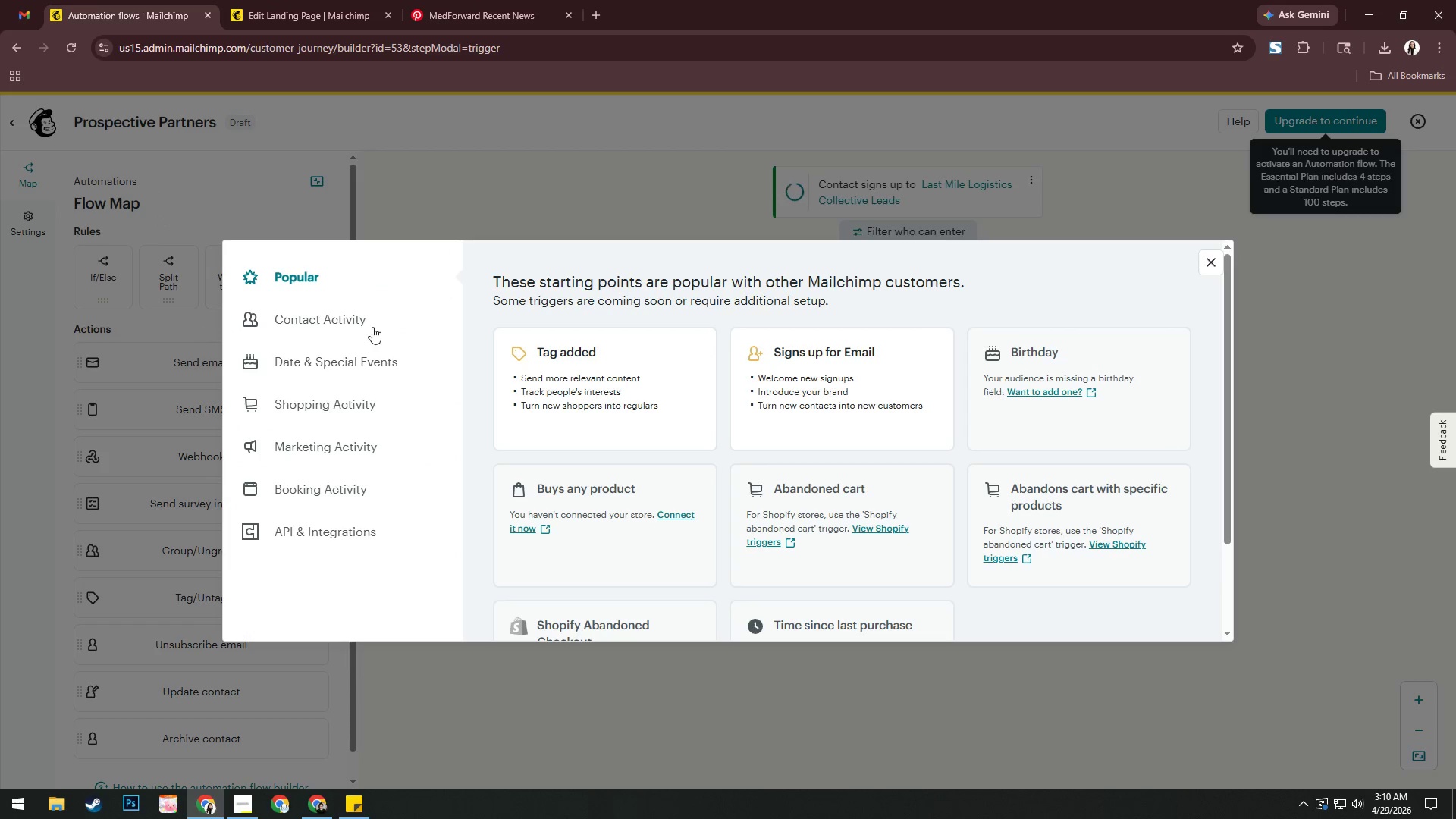 
left_click([375, 326])
 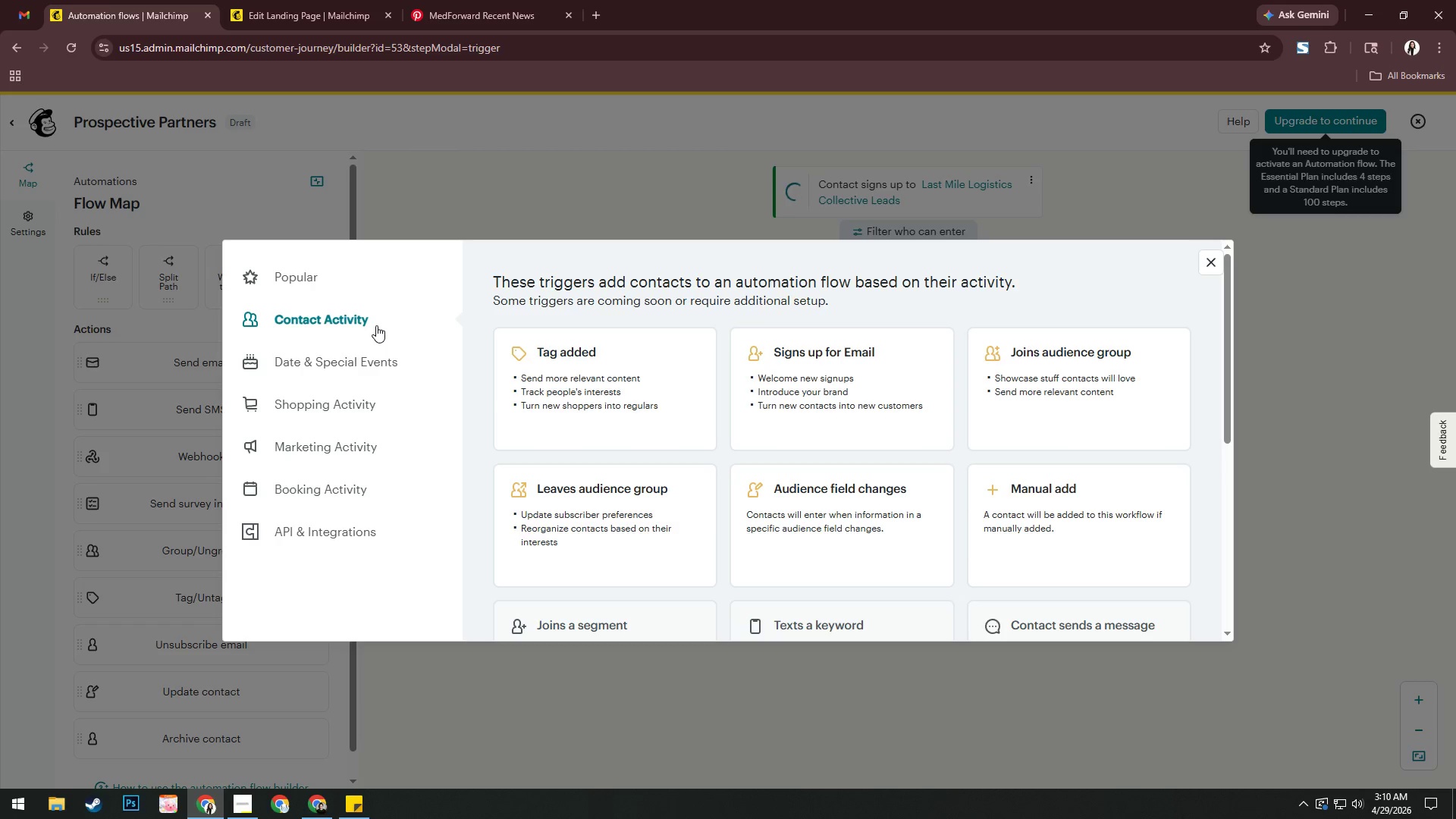 
wait(24.39)
 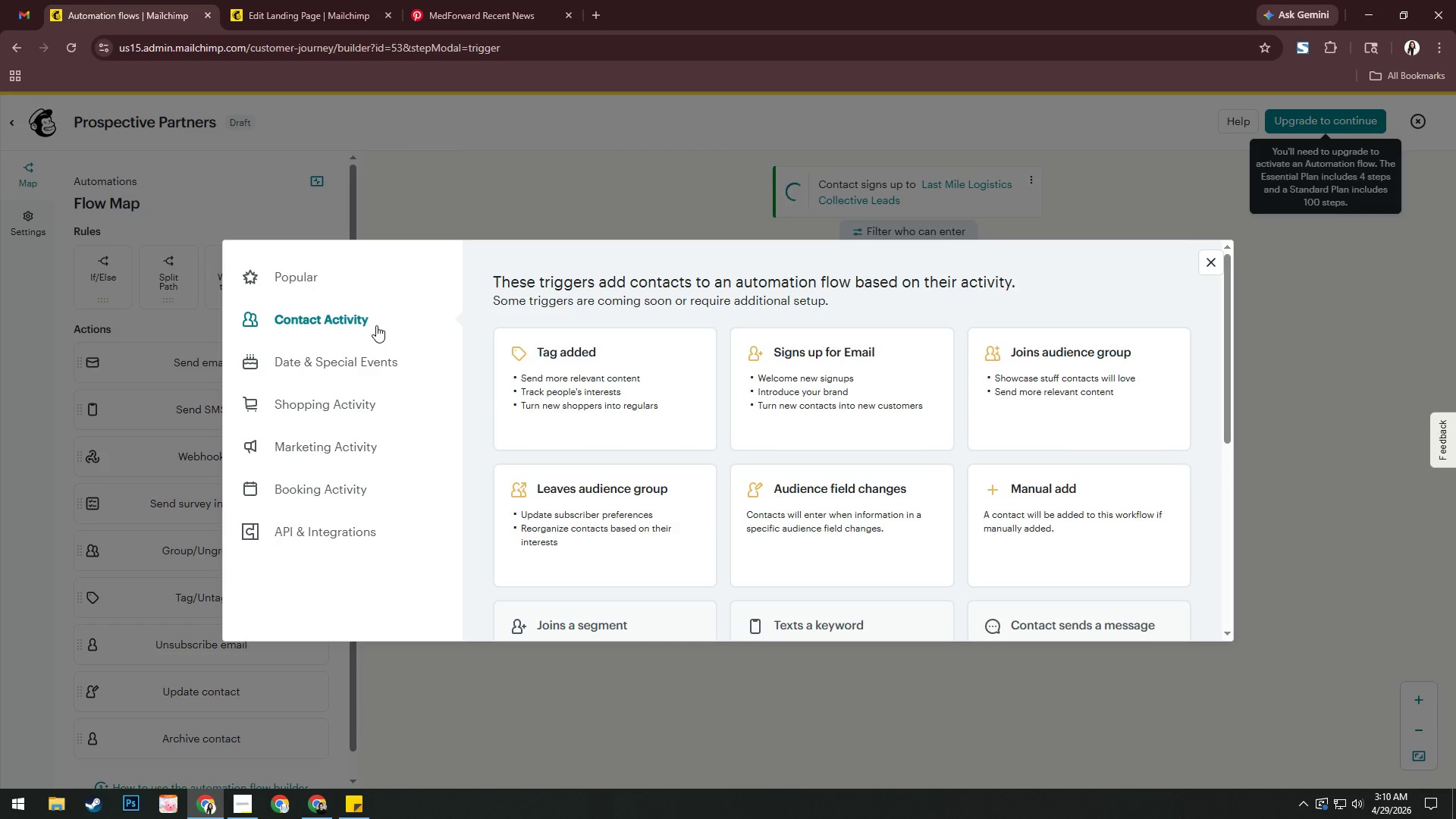 
left_click([1202, 259])
 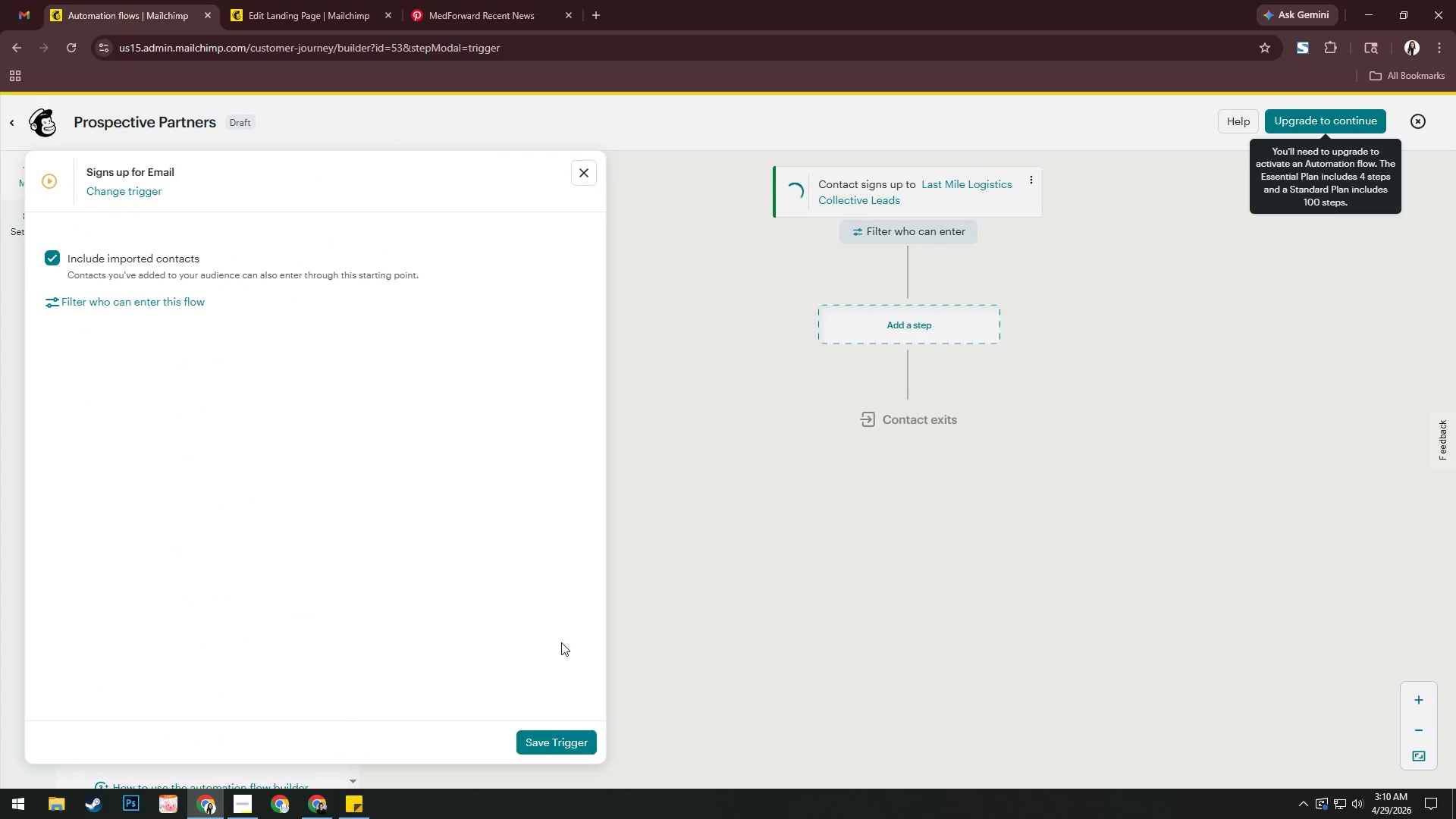 
left_click([566, 743])
 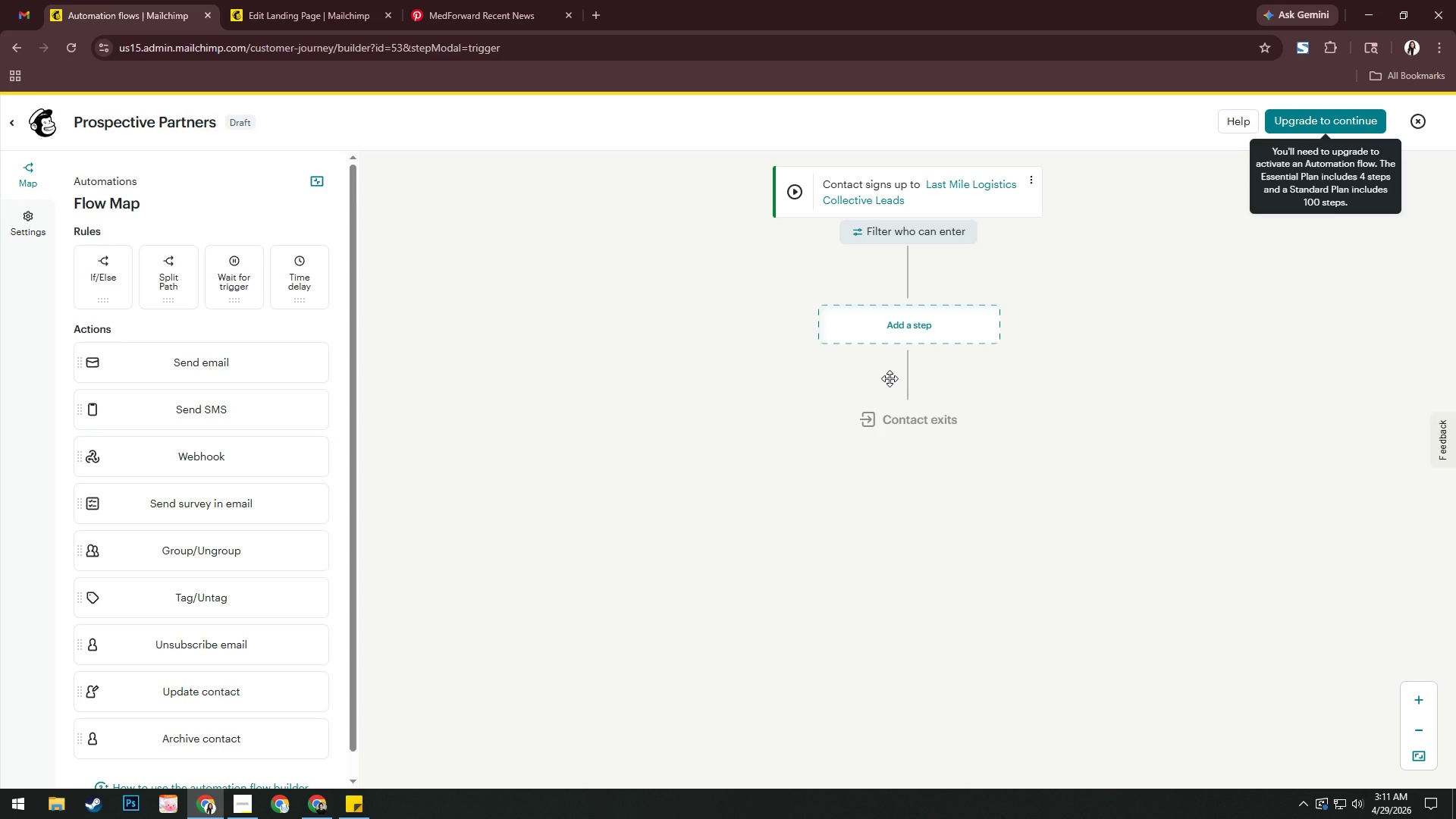 
wait(76.19)
 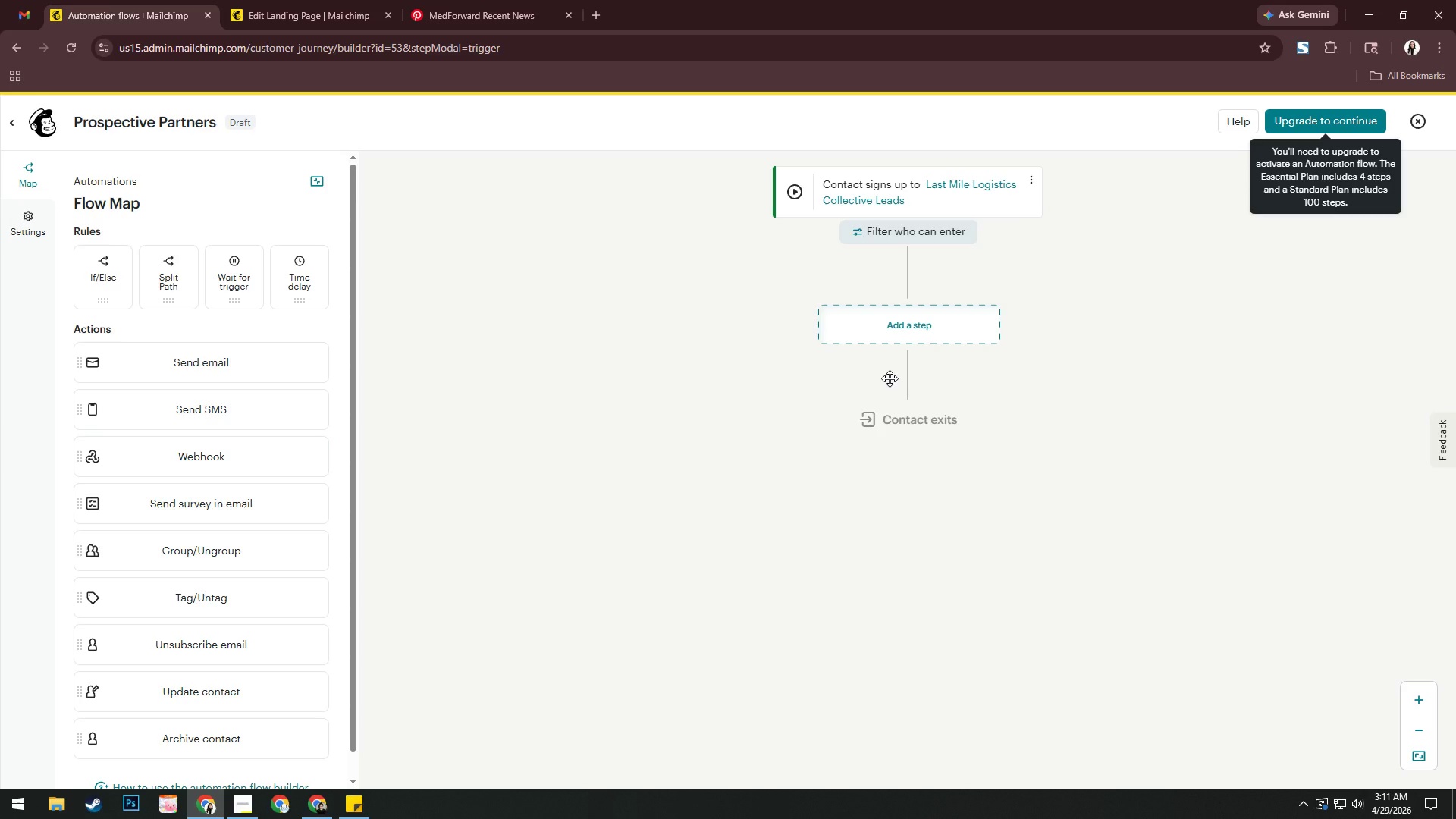 
left_click([883, 232])
 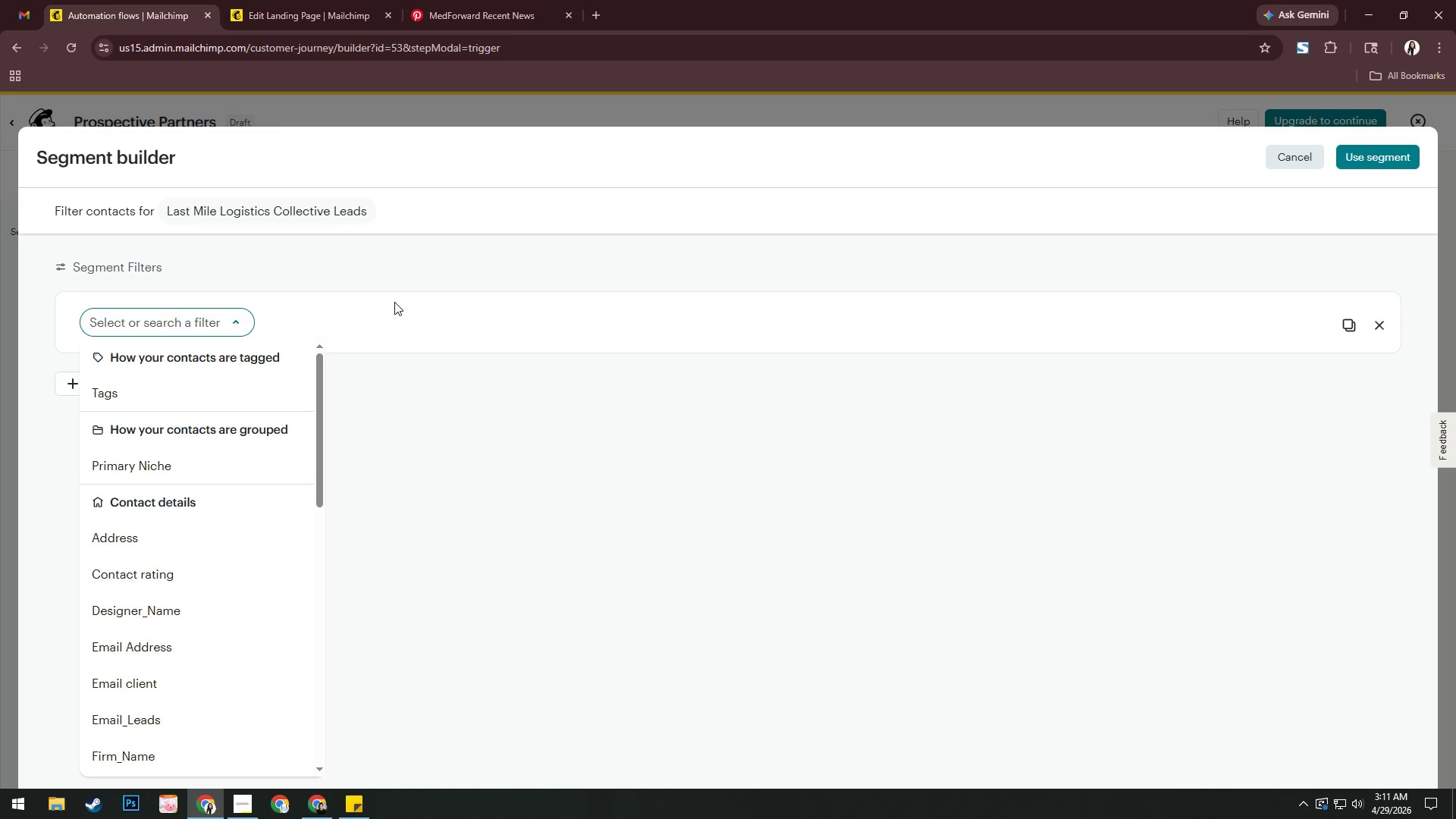 
wait(12.2)
 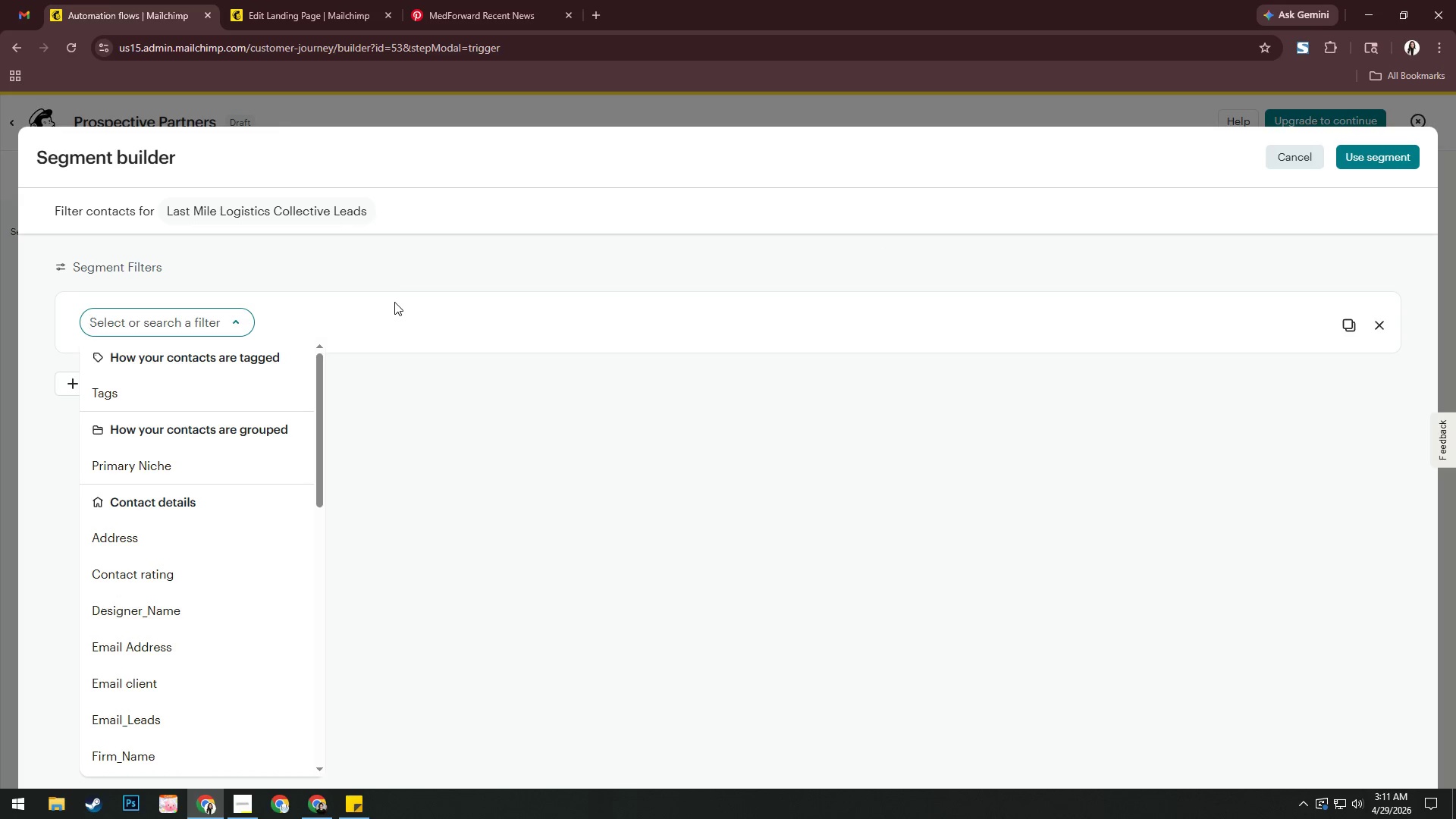 
scroll: coordinate [229, 485], scroll_direction: down, amount: 8.0
 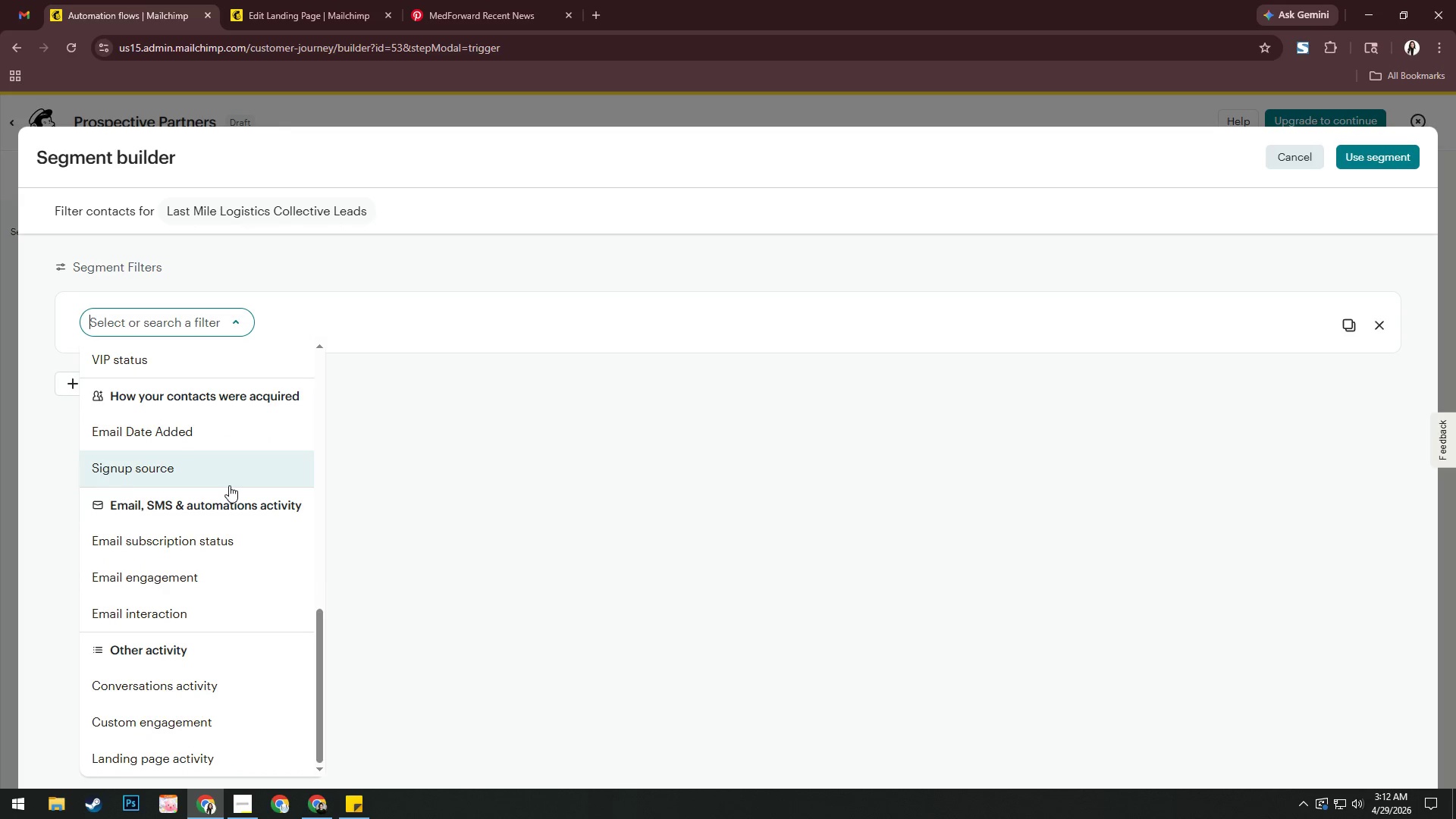 
scroll: coordinate [224, 482], scroll_direction: up, amount: 12.0
 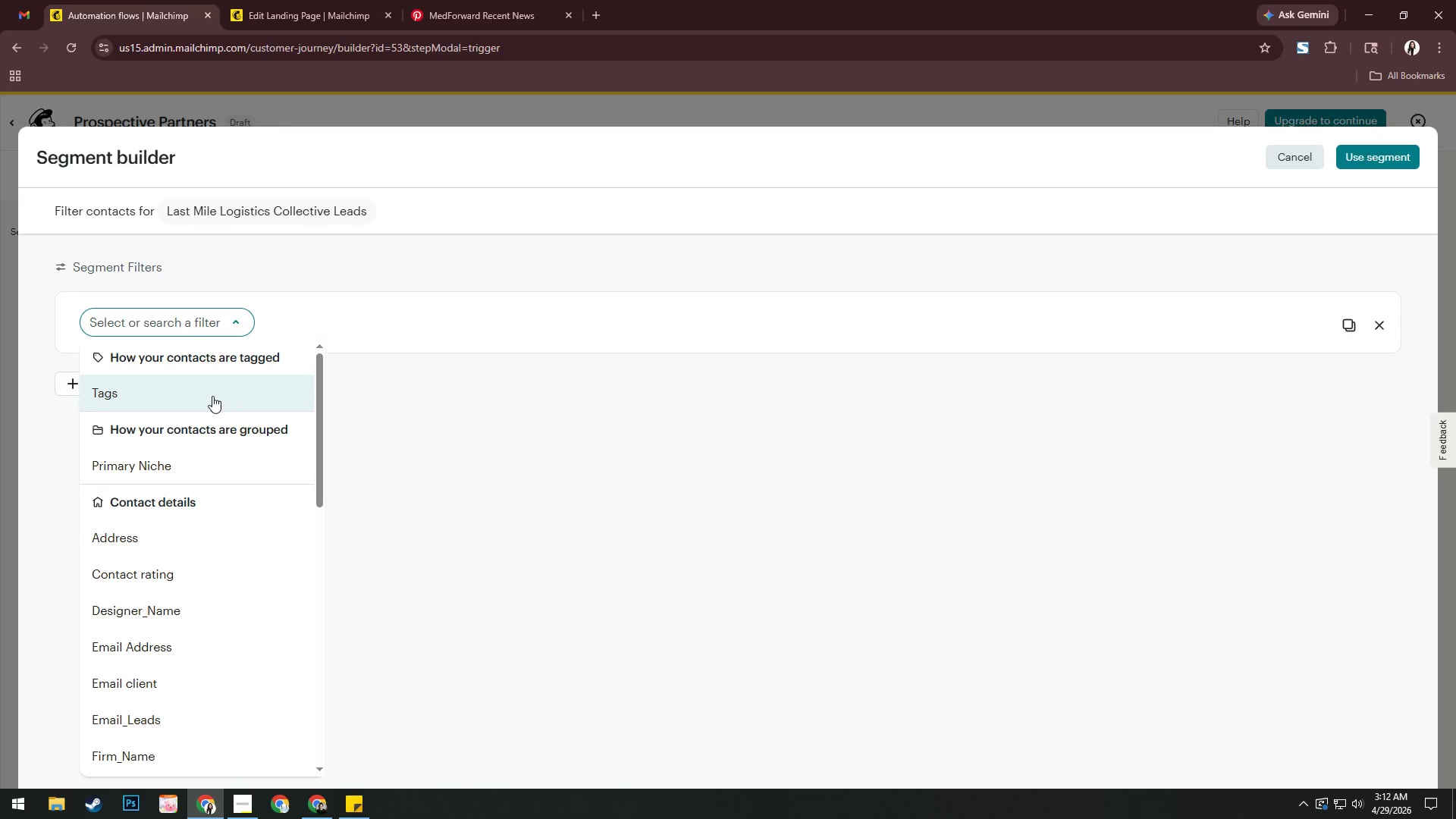 
left_click([212, 396])
 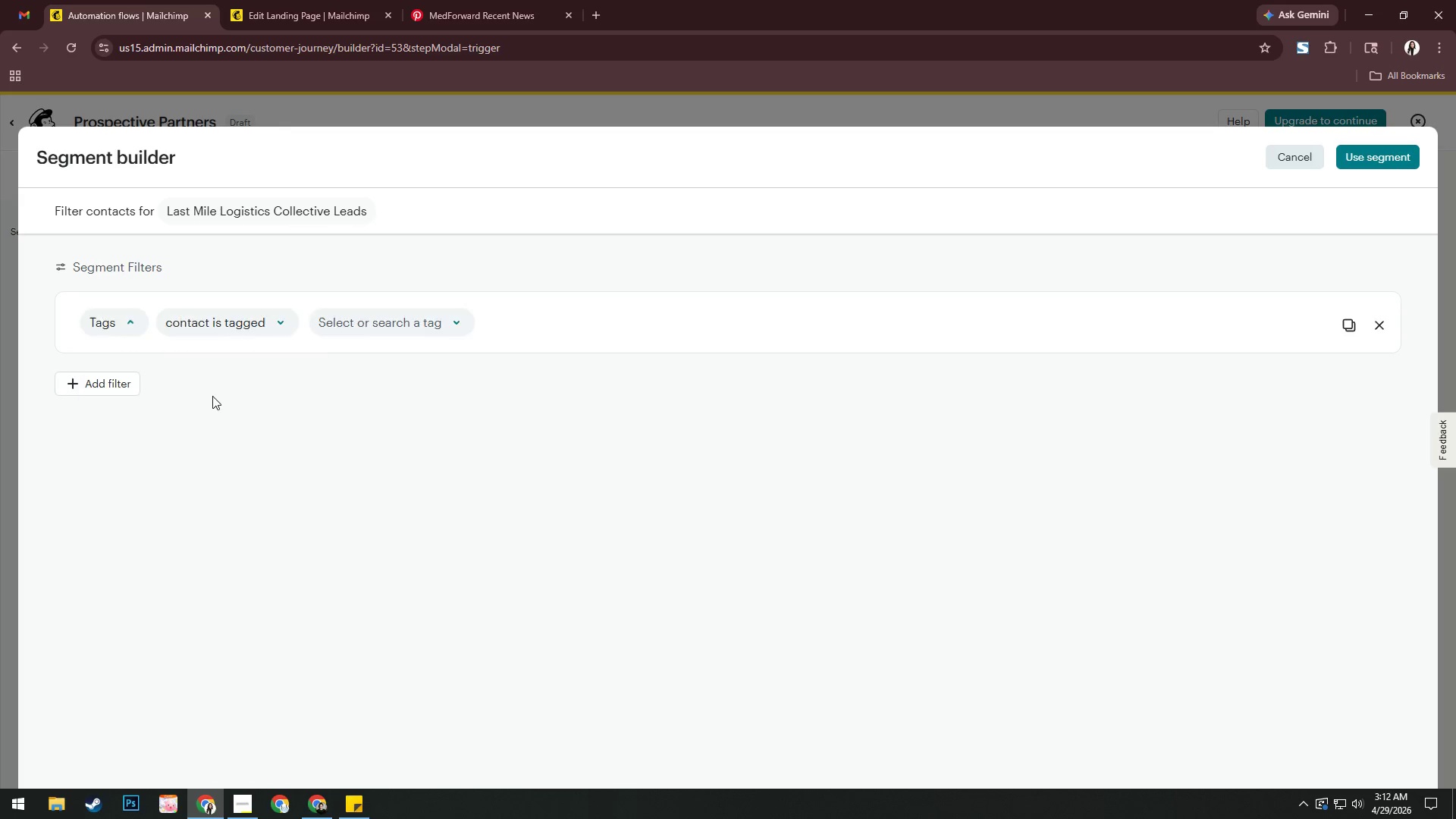 
scroll: coordinate [212, 396], scroll_direction: up, amount: 1.0
 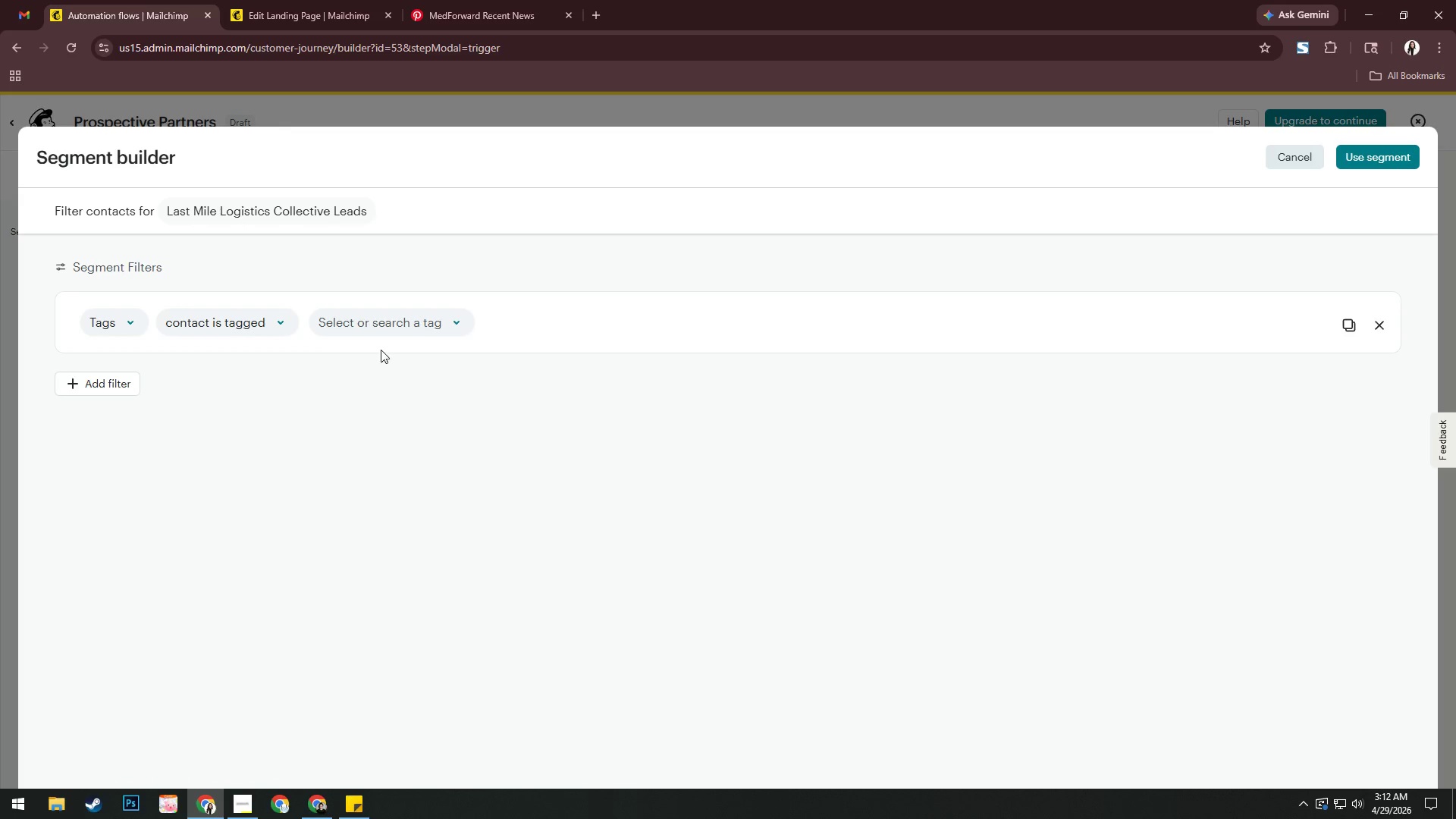 
left_click([394, 331])
 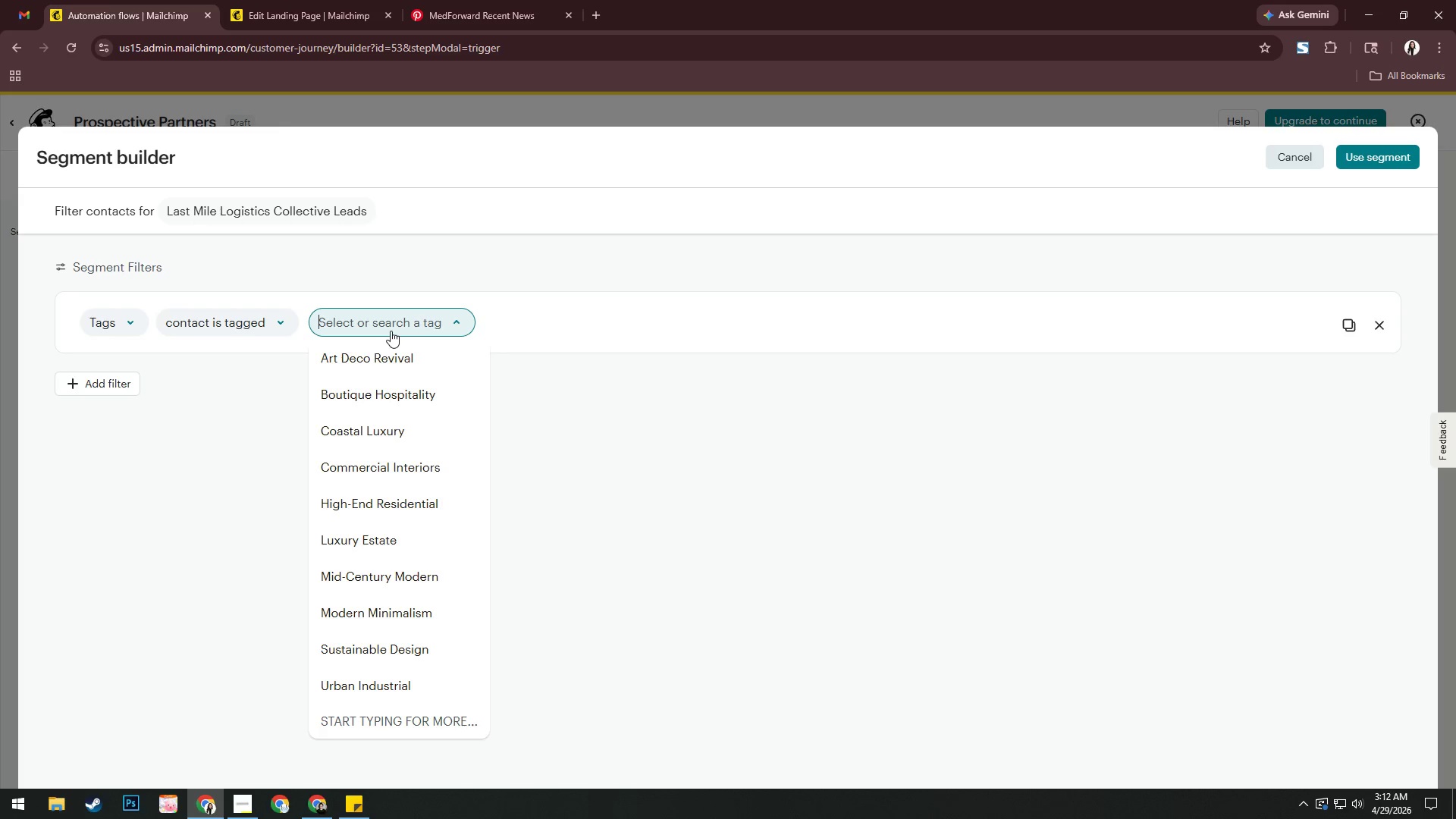 
wait(6.53)
 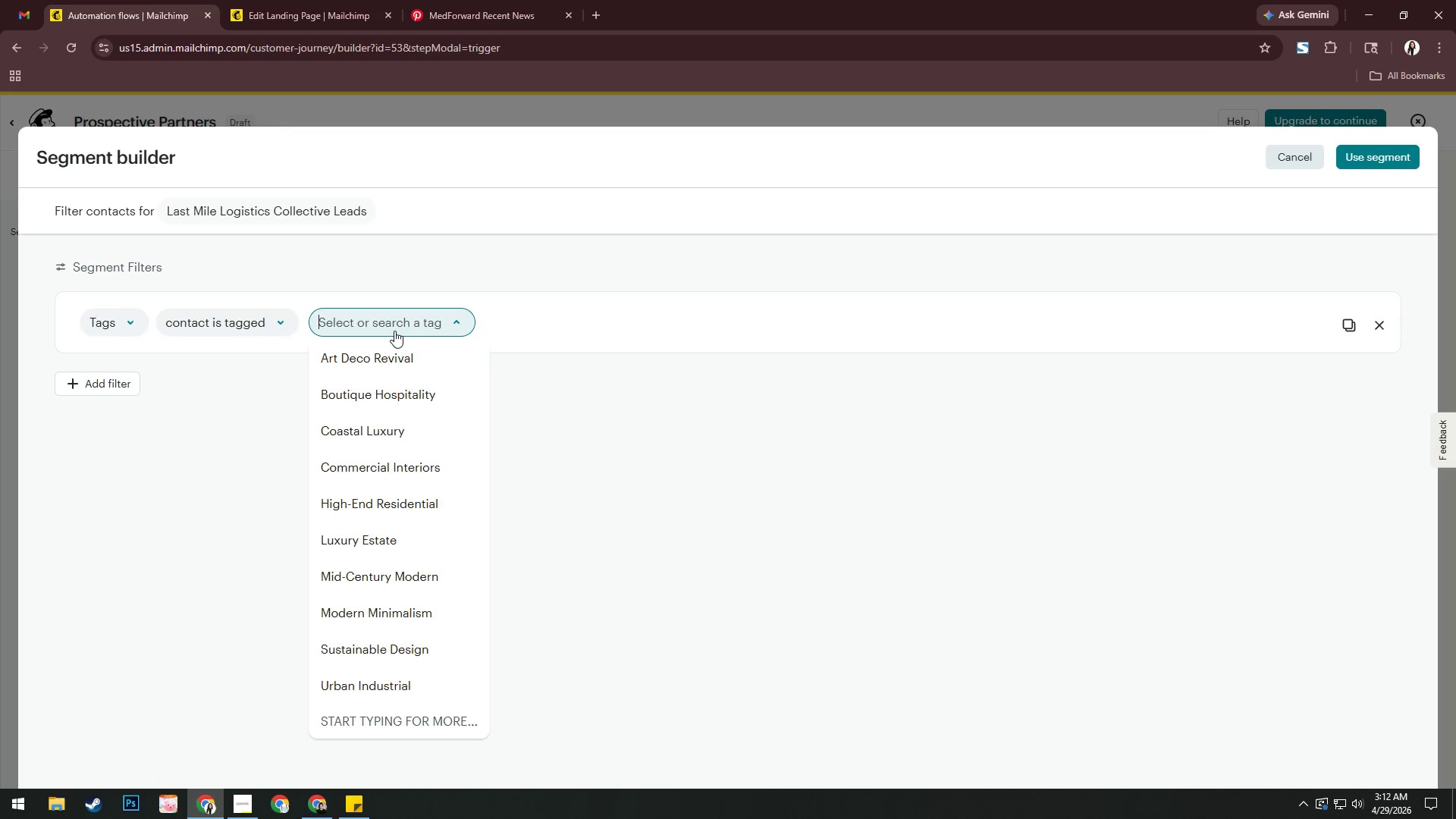 
left_click([256, 397])
 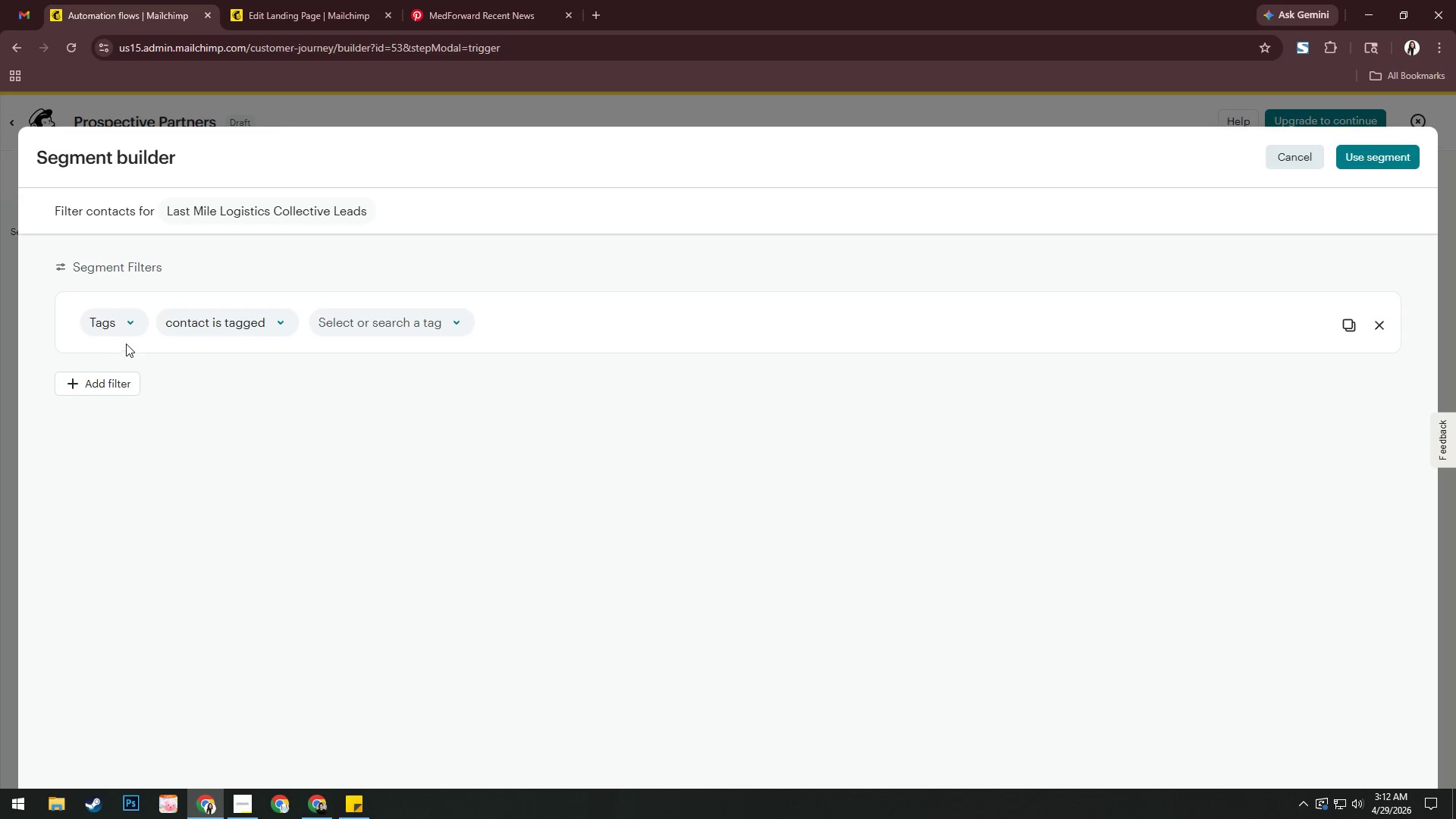 
left_click([128, 329])
 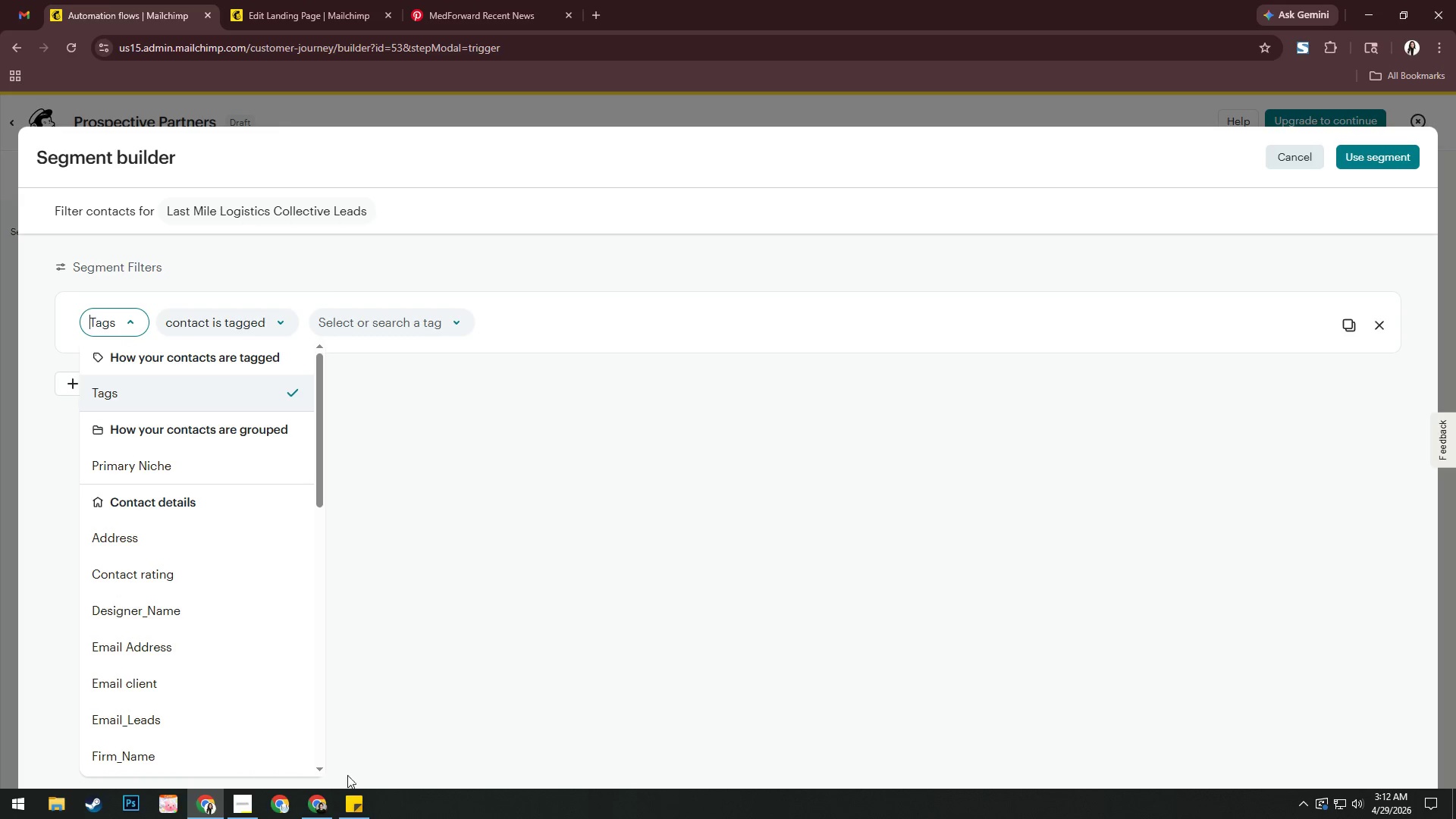 
wait(13.12)
 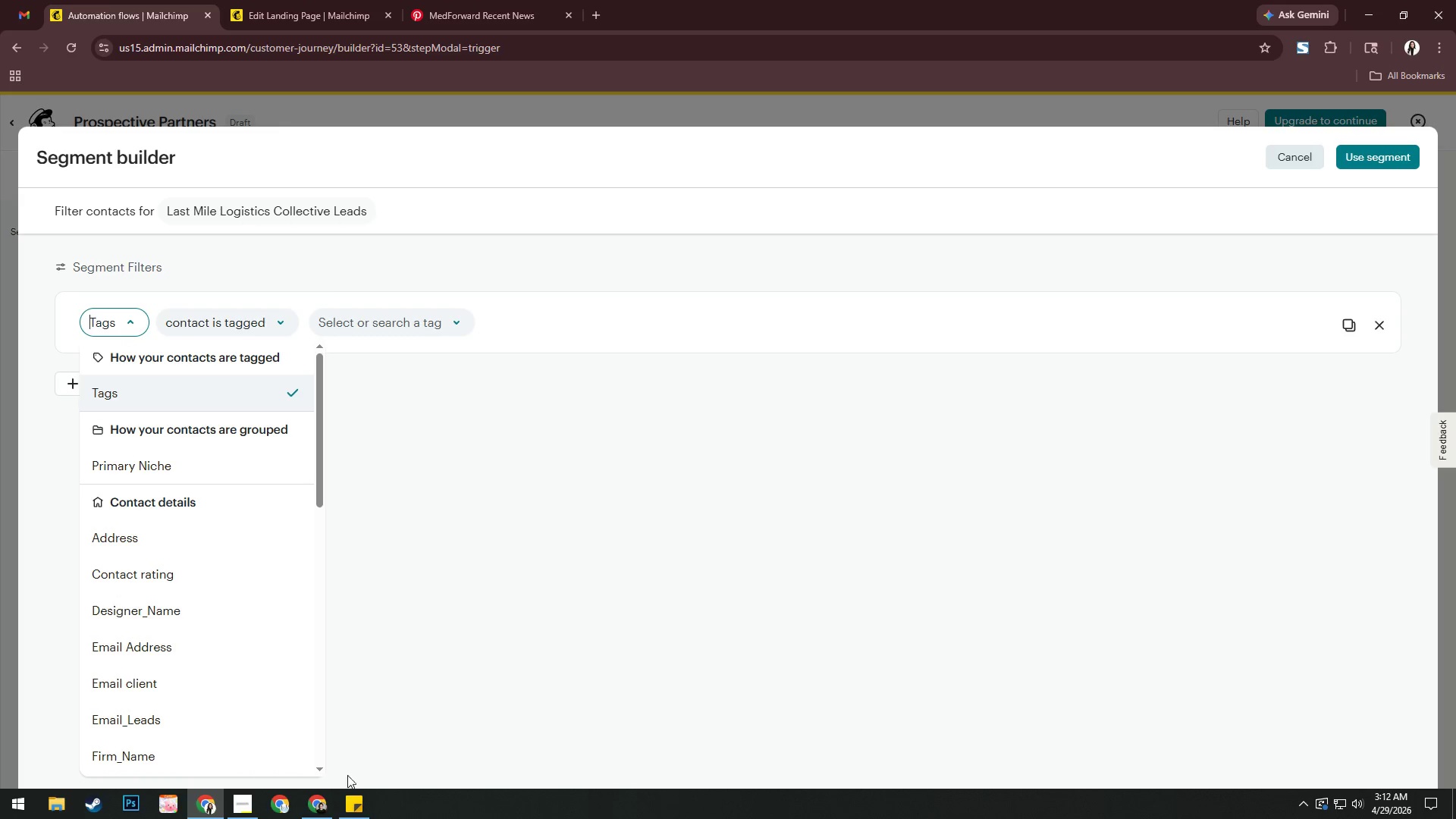 
left_click([202, 808])
 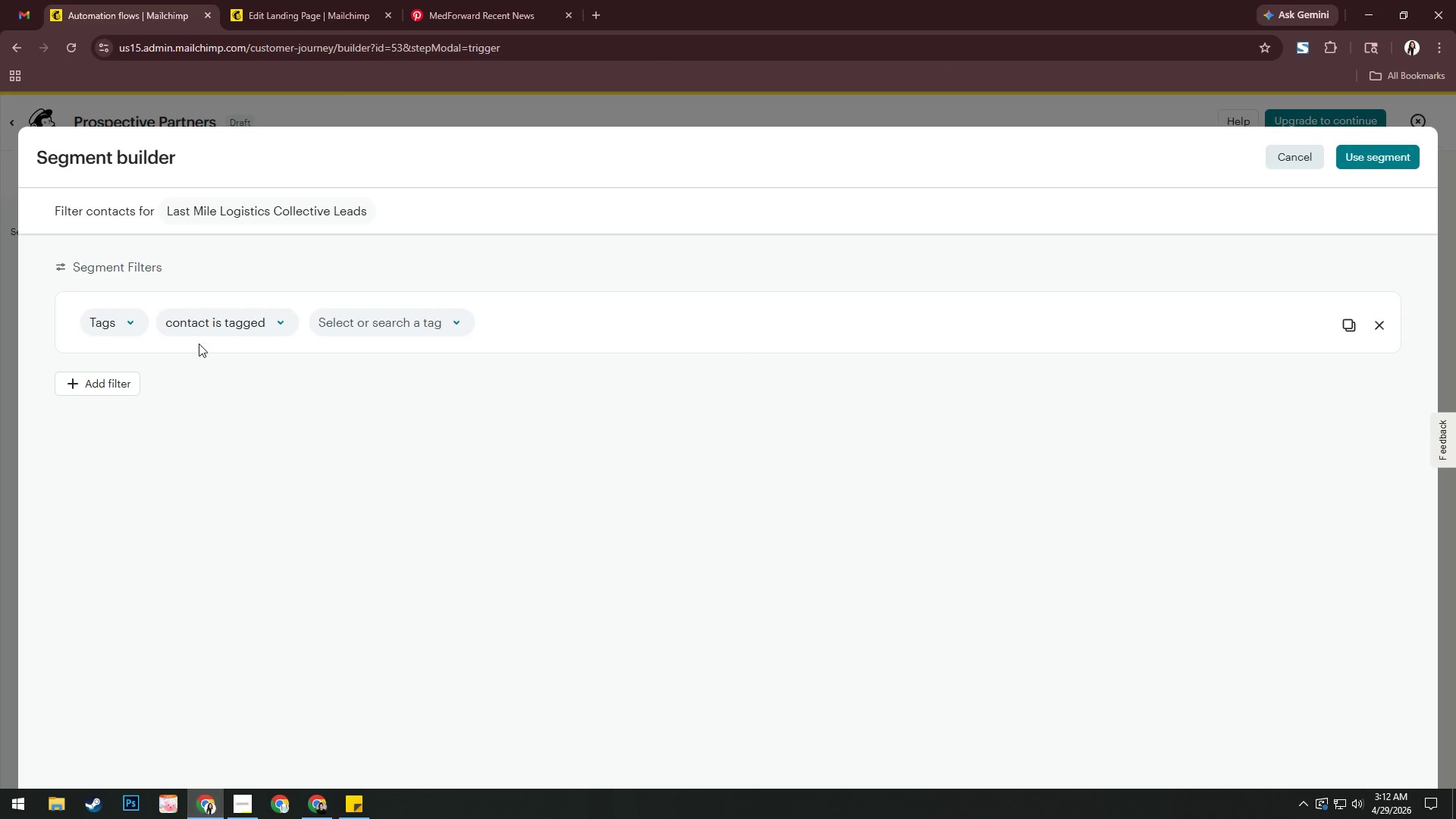 
left_click([117, 311])
 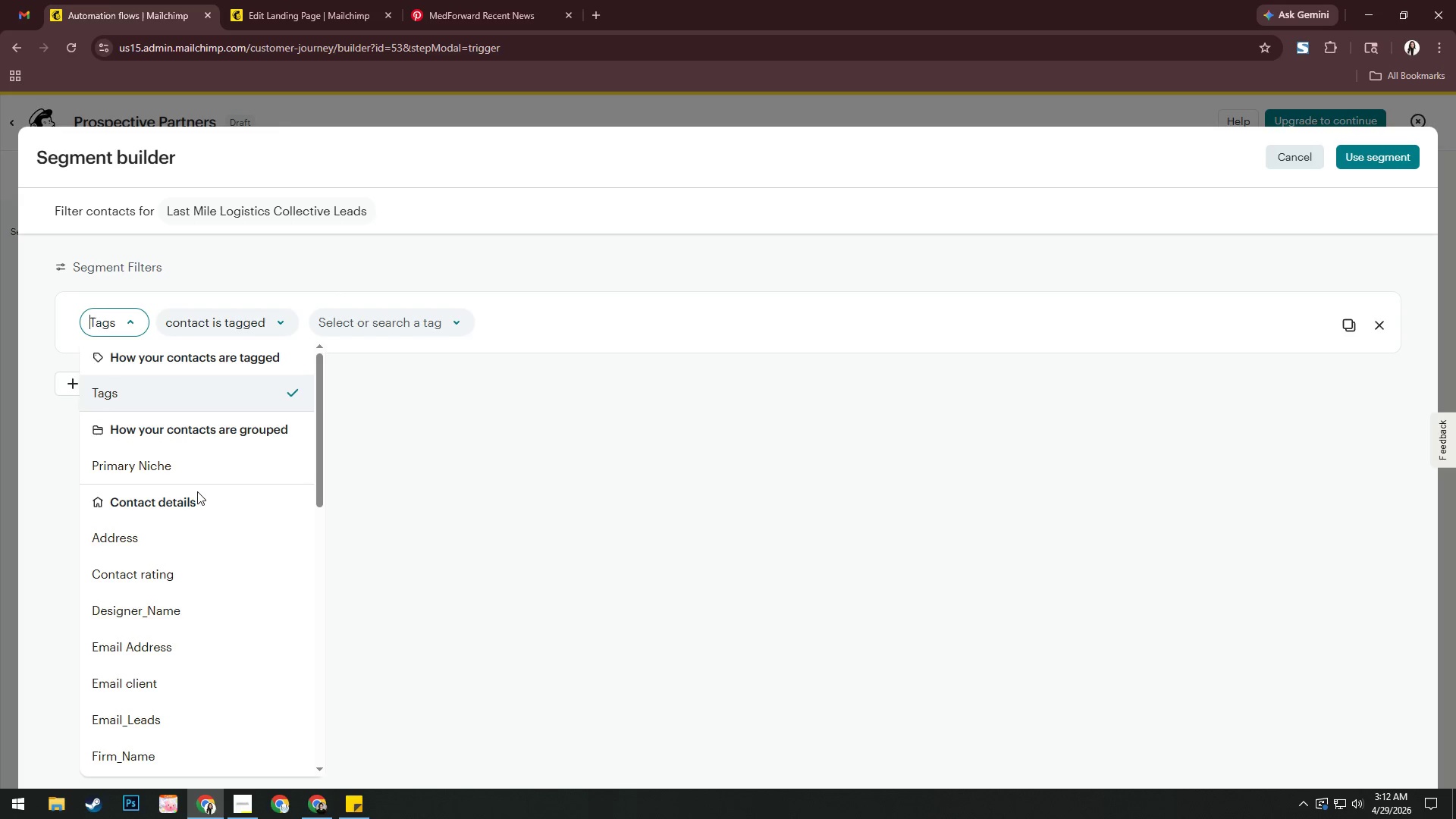 
scroll: coordinate [196, 491], scroll_direction: down, amount: 3.0
 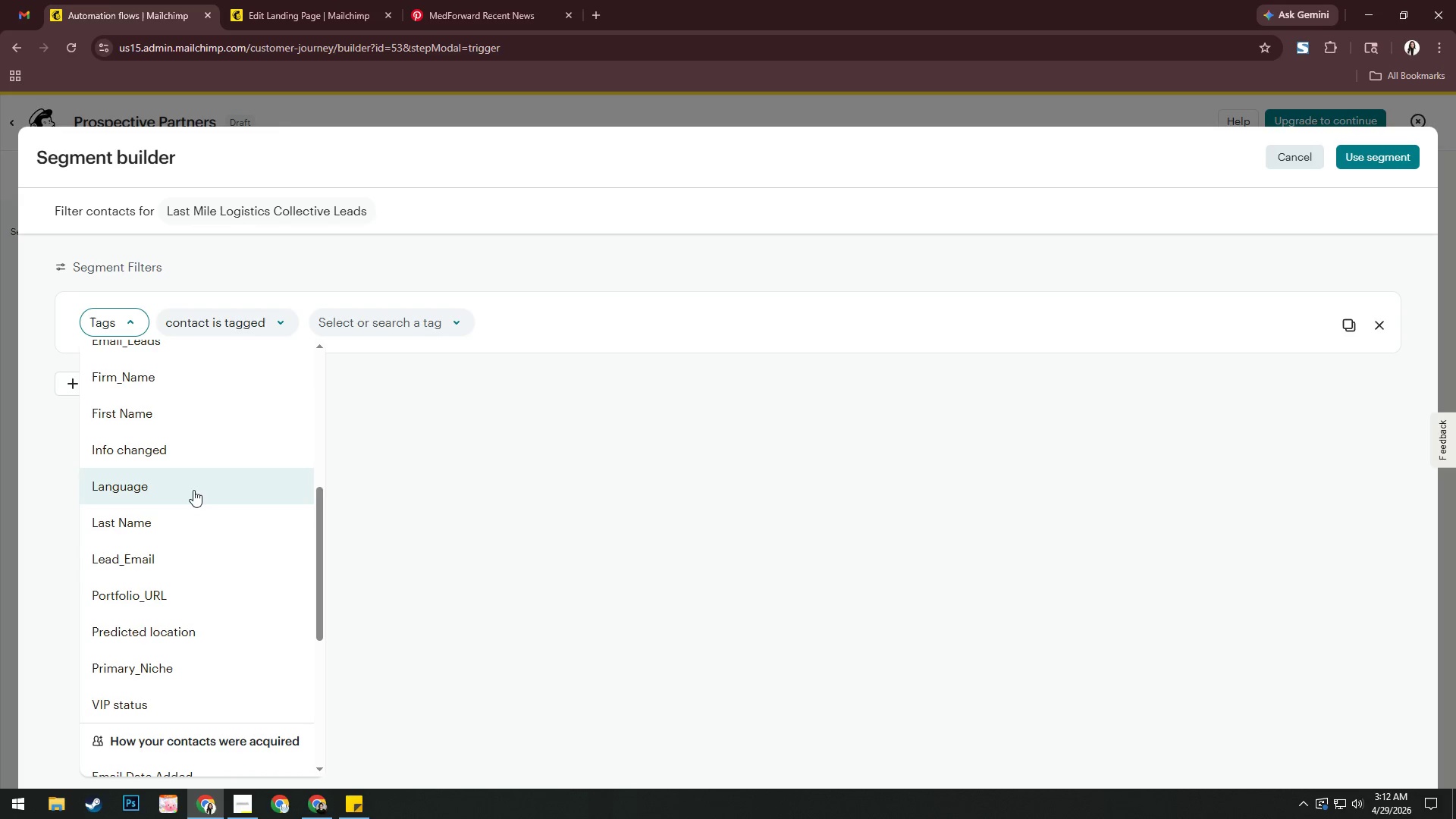 
wait(10.77)
 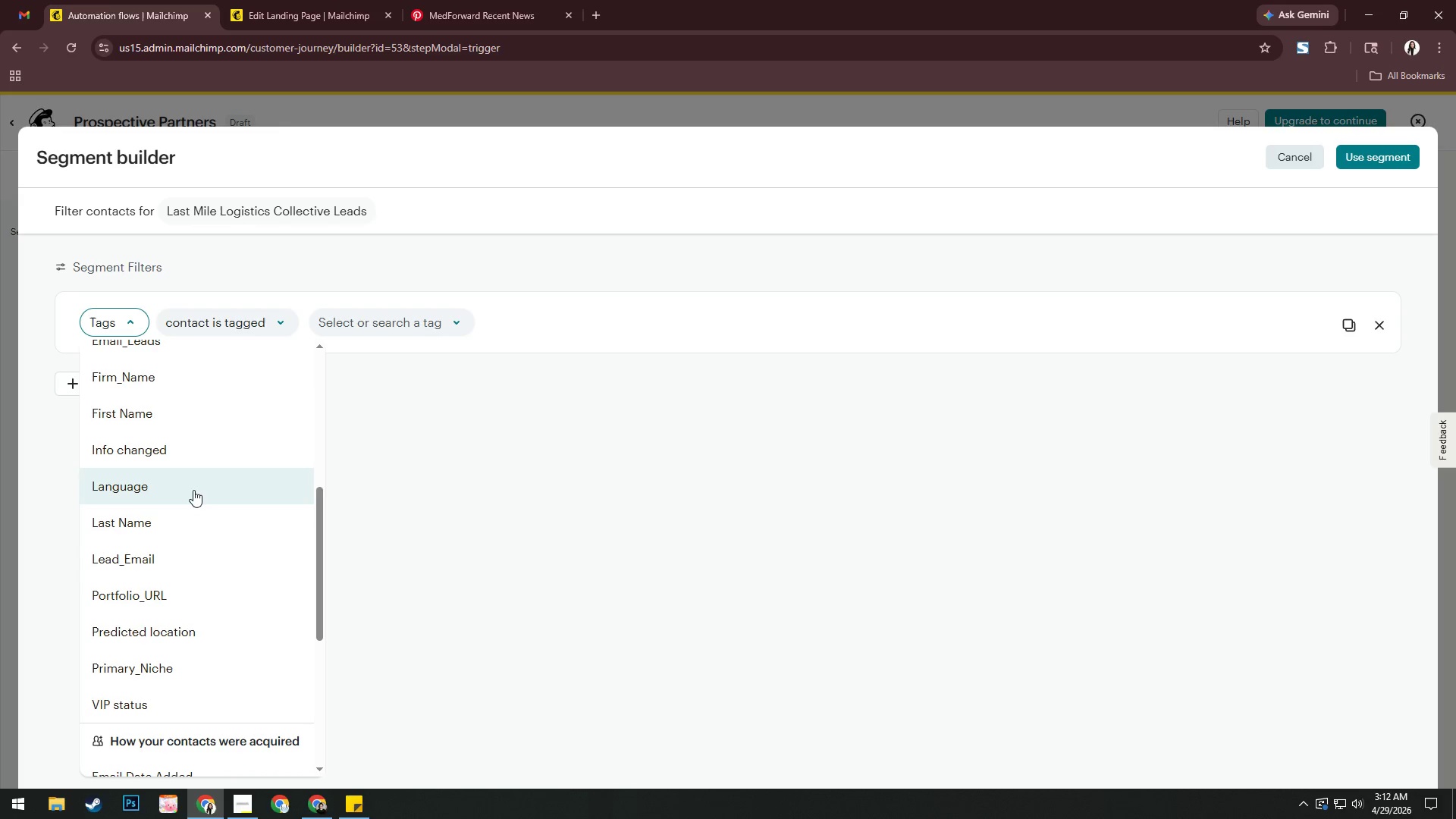 
scroll: coordinate [193, 494], scroll_direction: down, amount: 3.0
 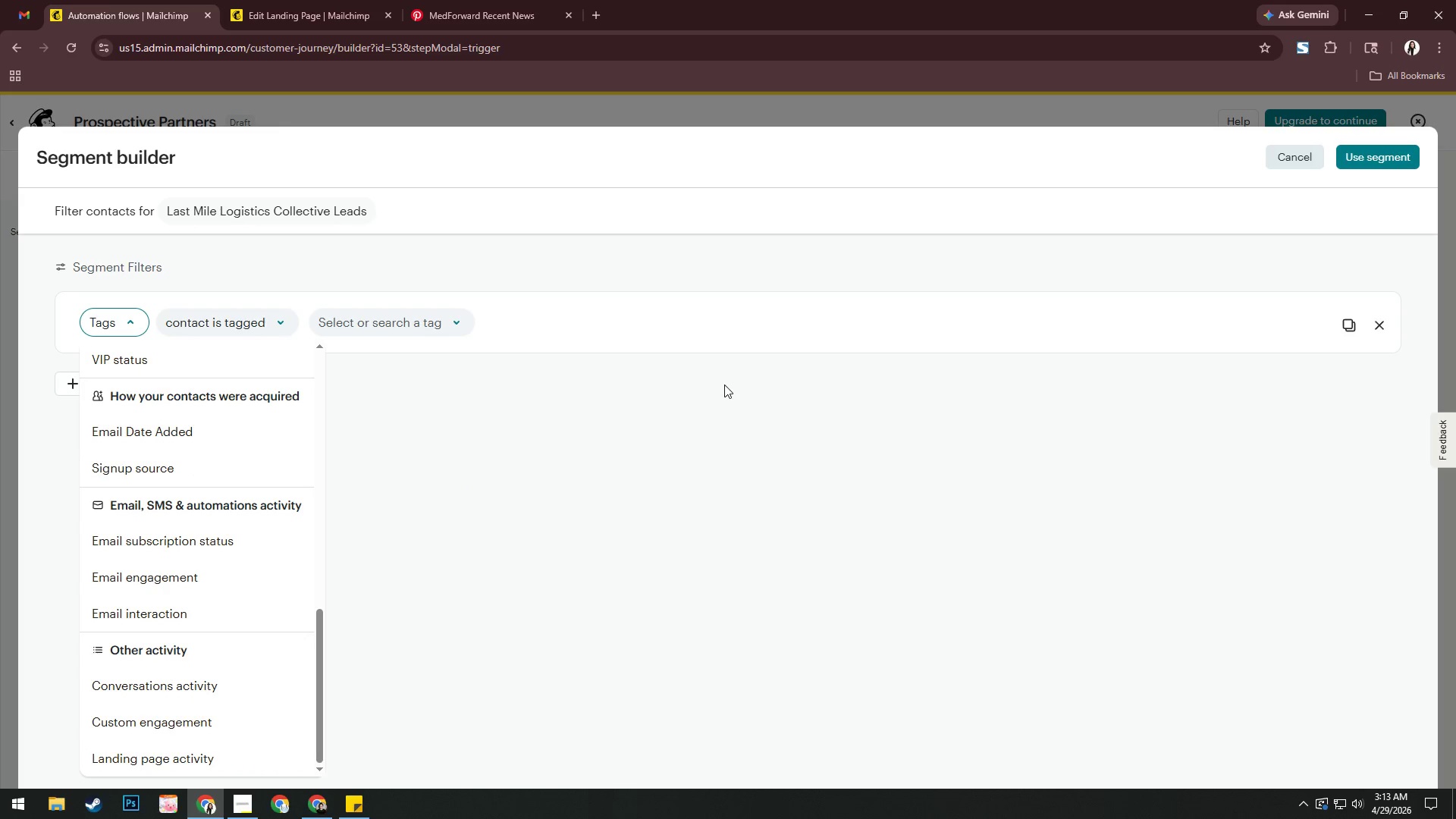 
left_click([1307, 159])
 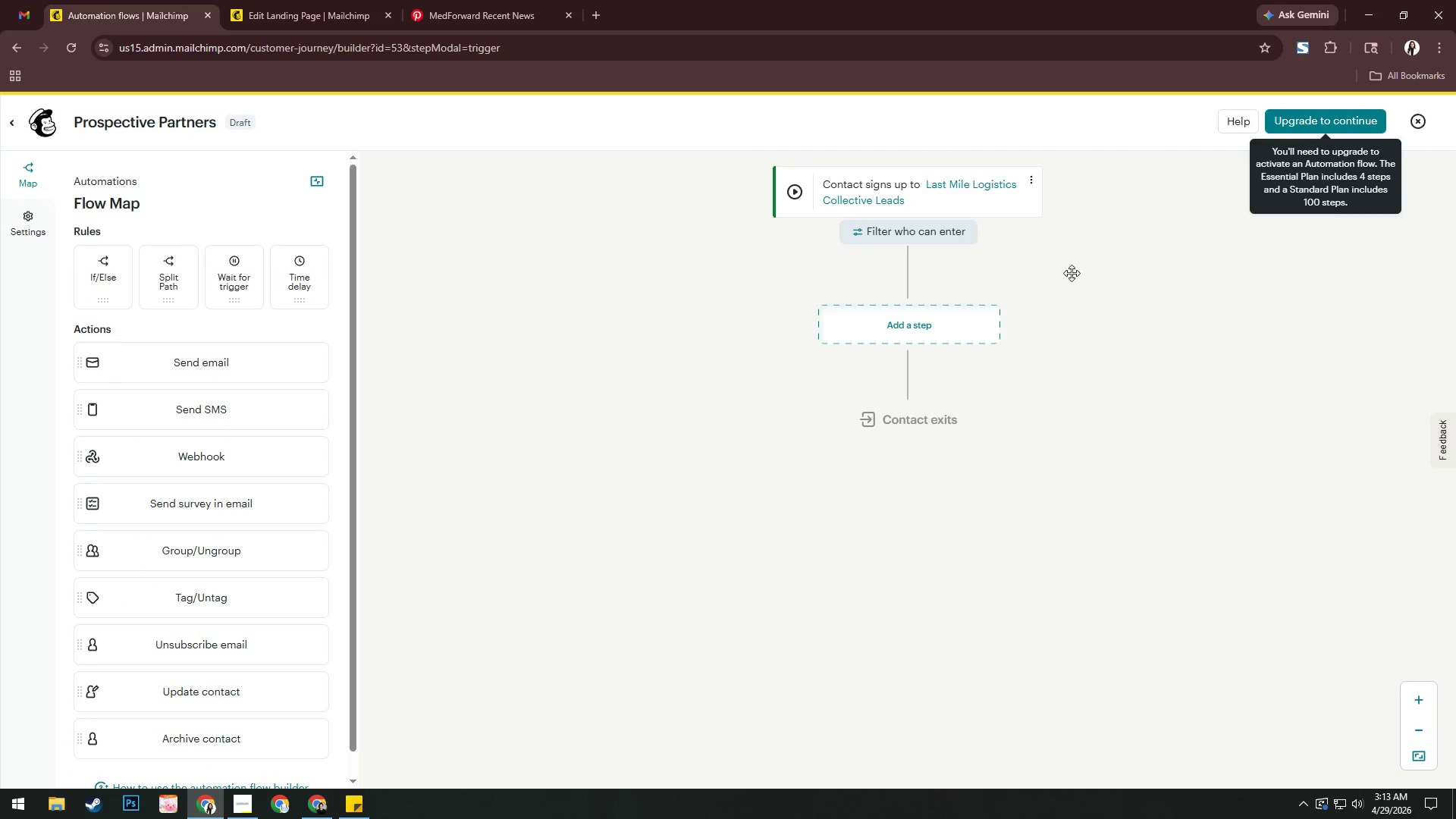 
left_click([905, 331])
 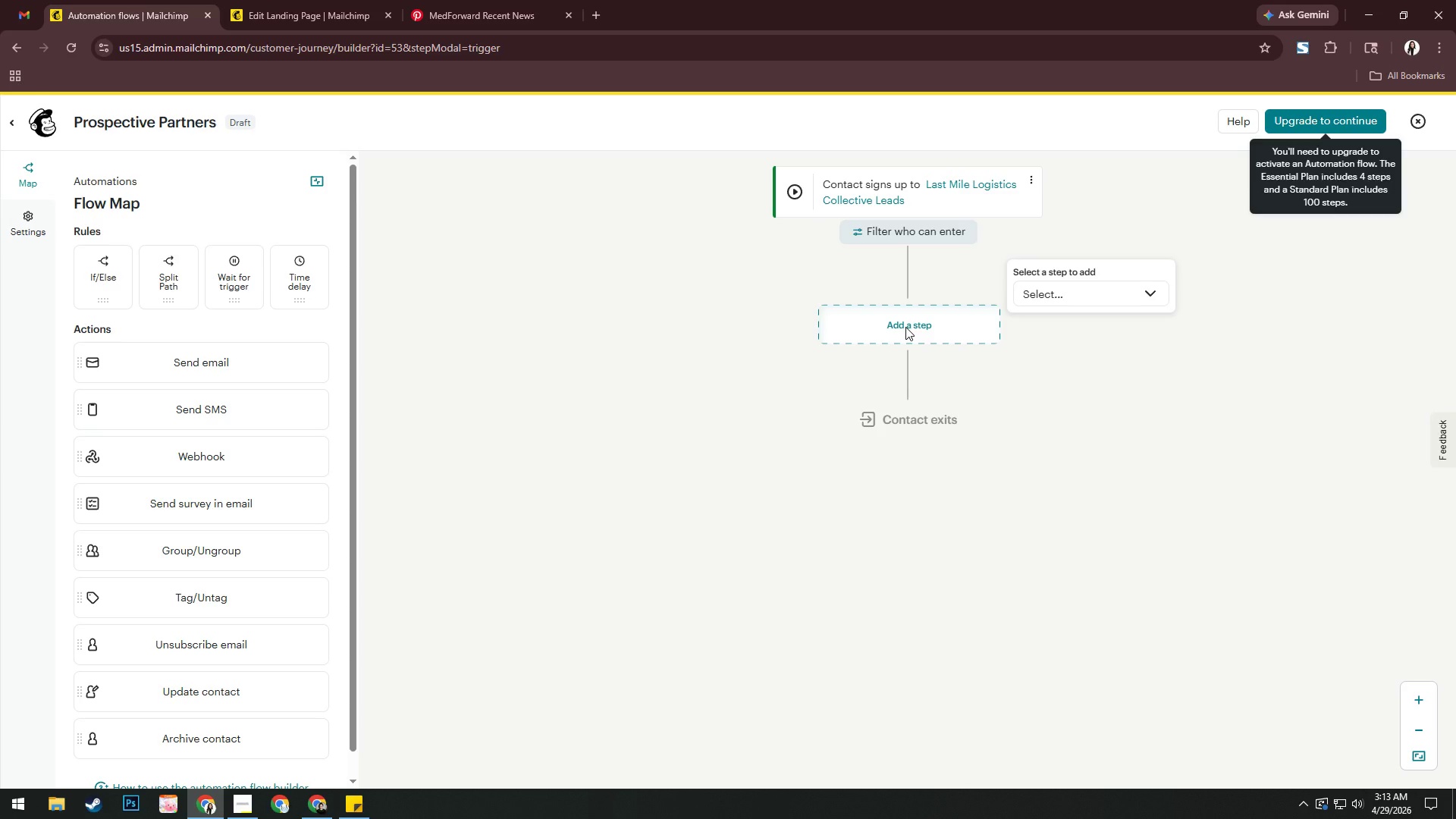 
left_click([1068, 297])
 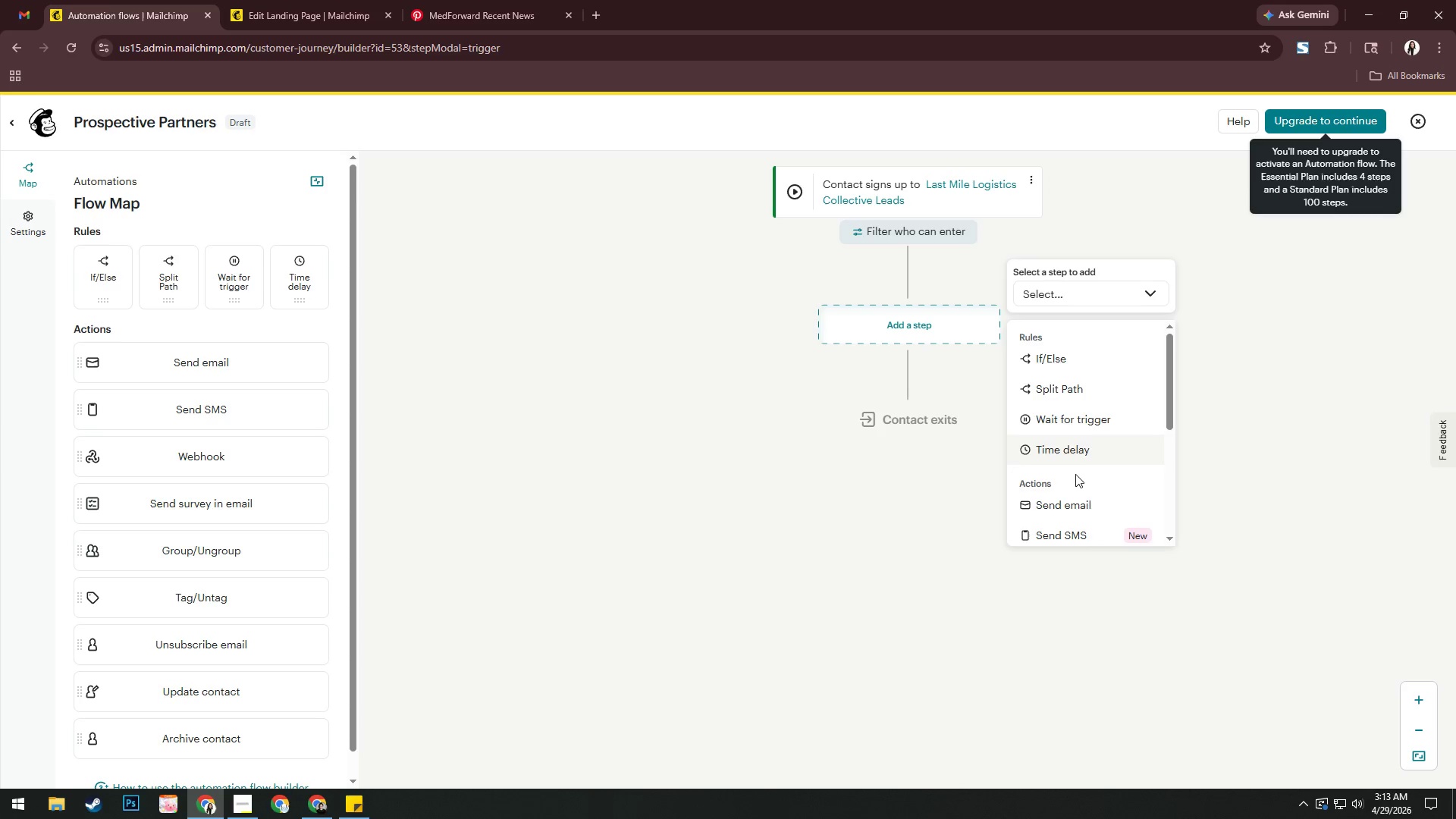 
left_click([1077, 497])
 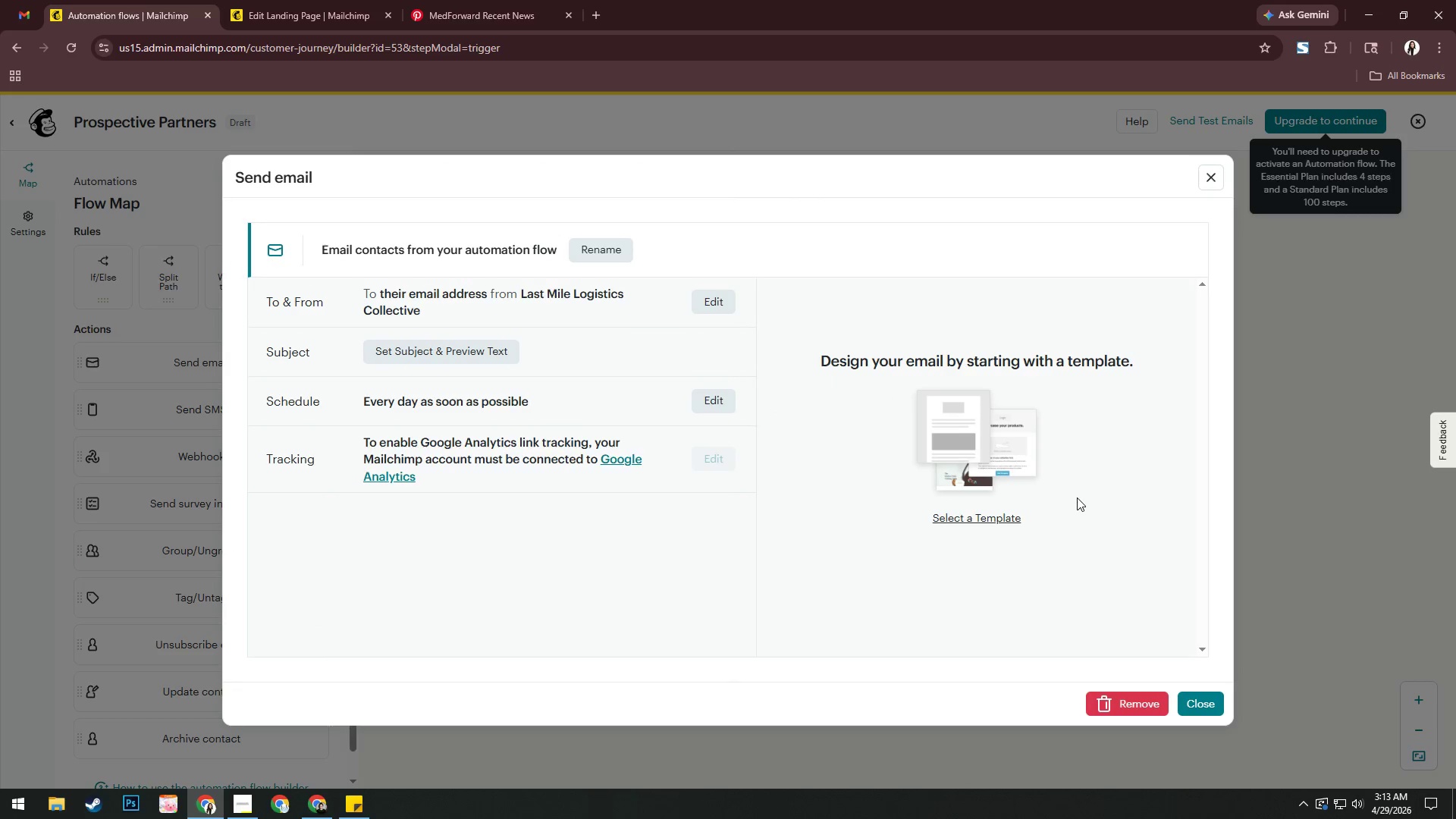 
wait(10.47)
 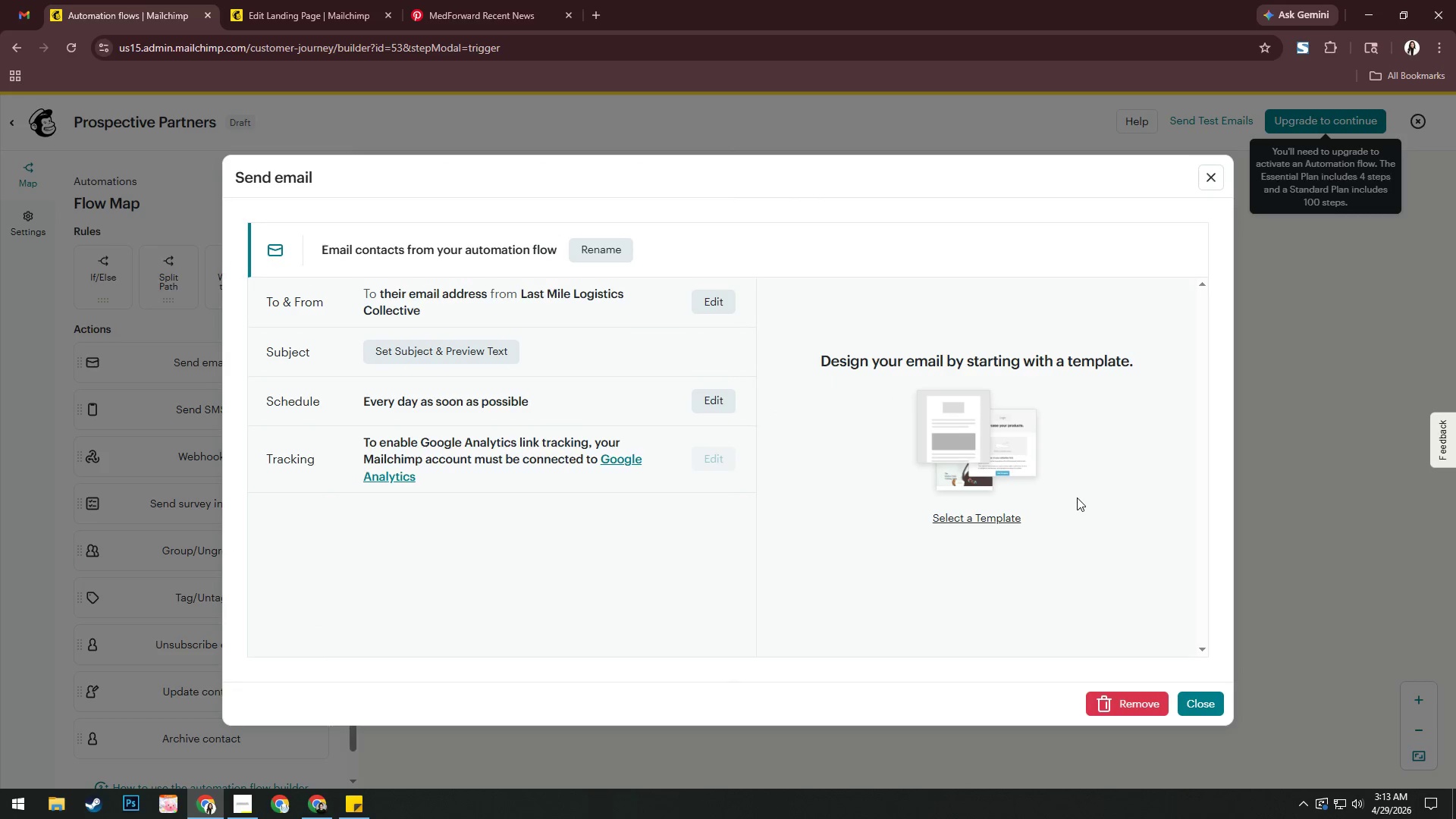 
key(Alt+AltLeft)
 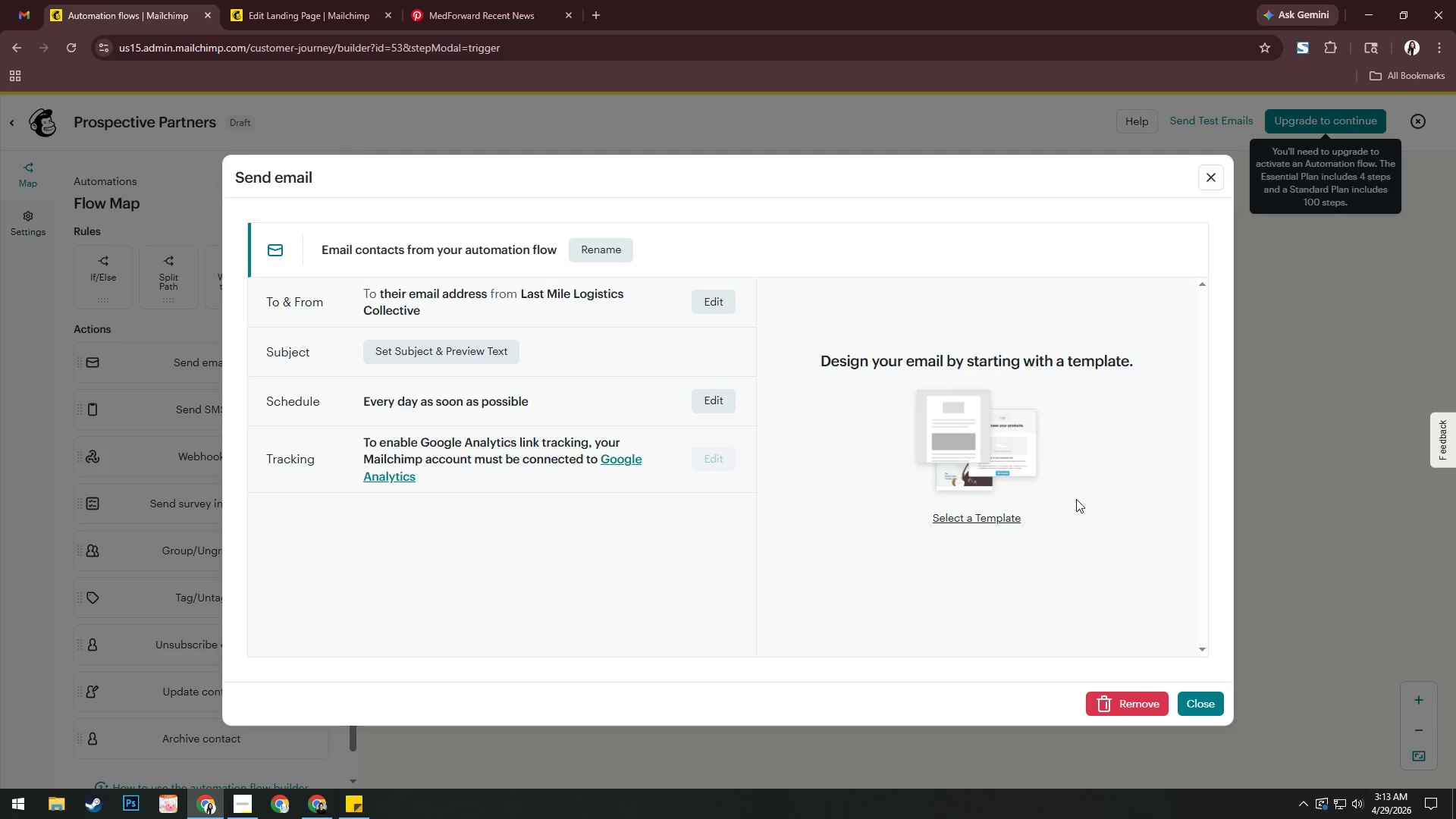 
key(Alt+Tab)
 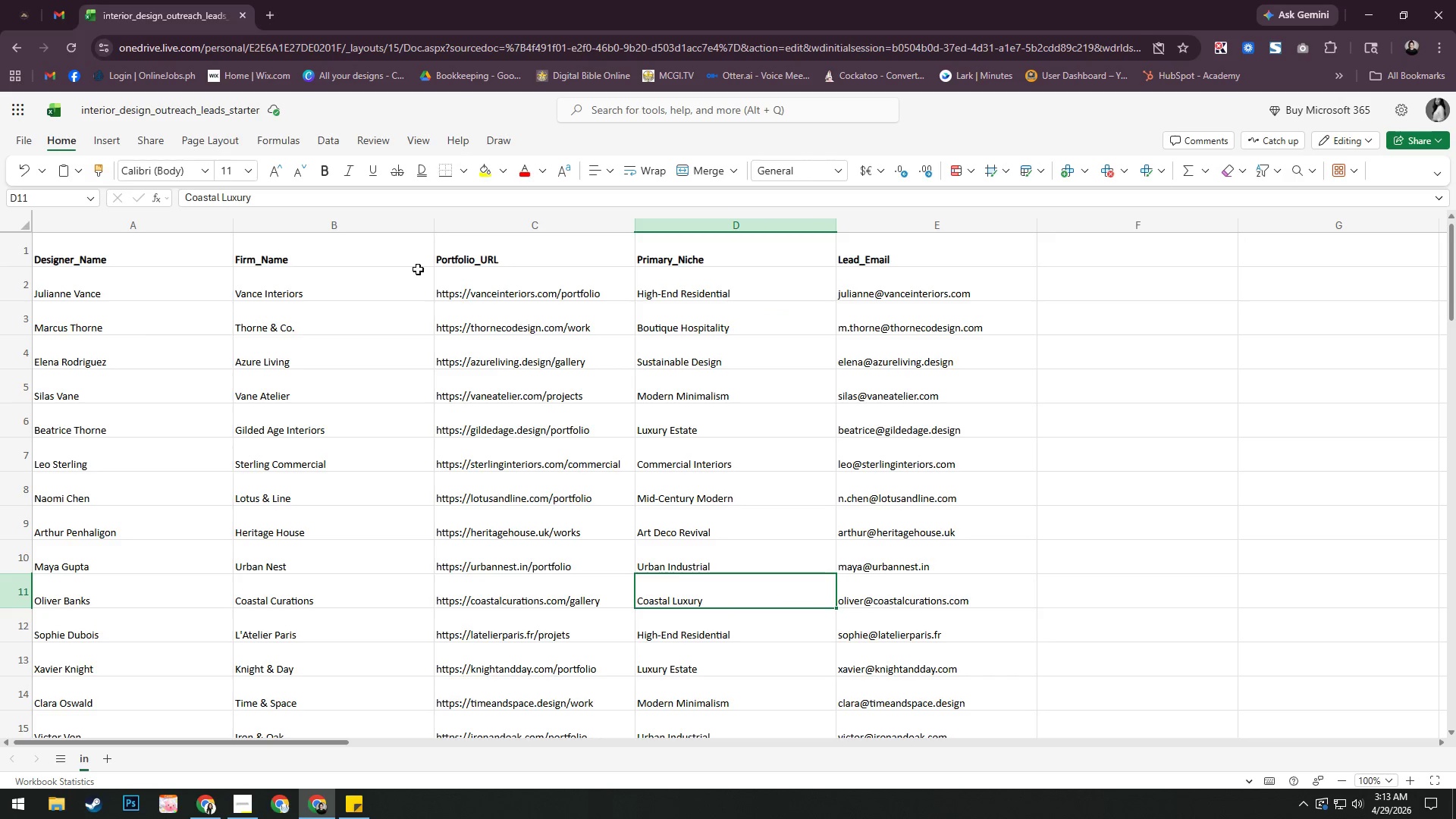 
key(Alt+AltLeft)
 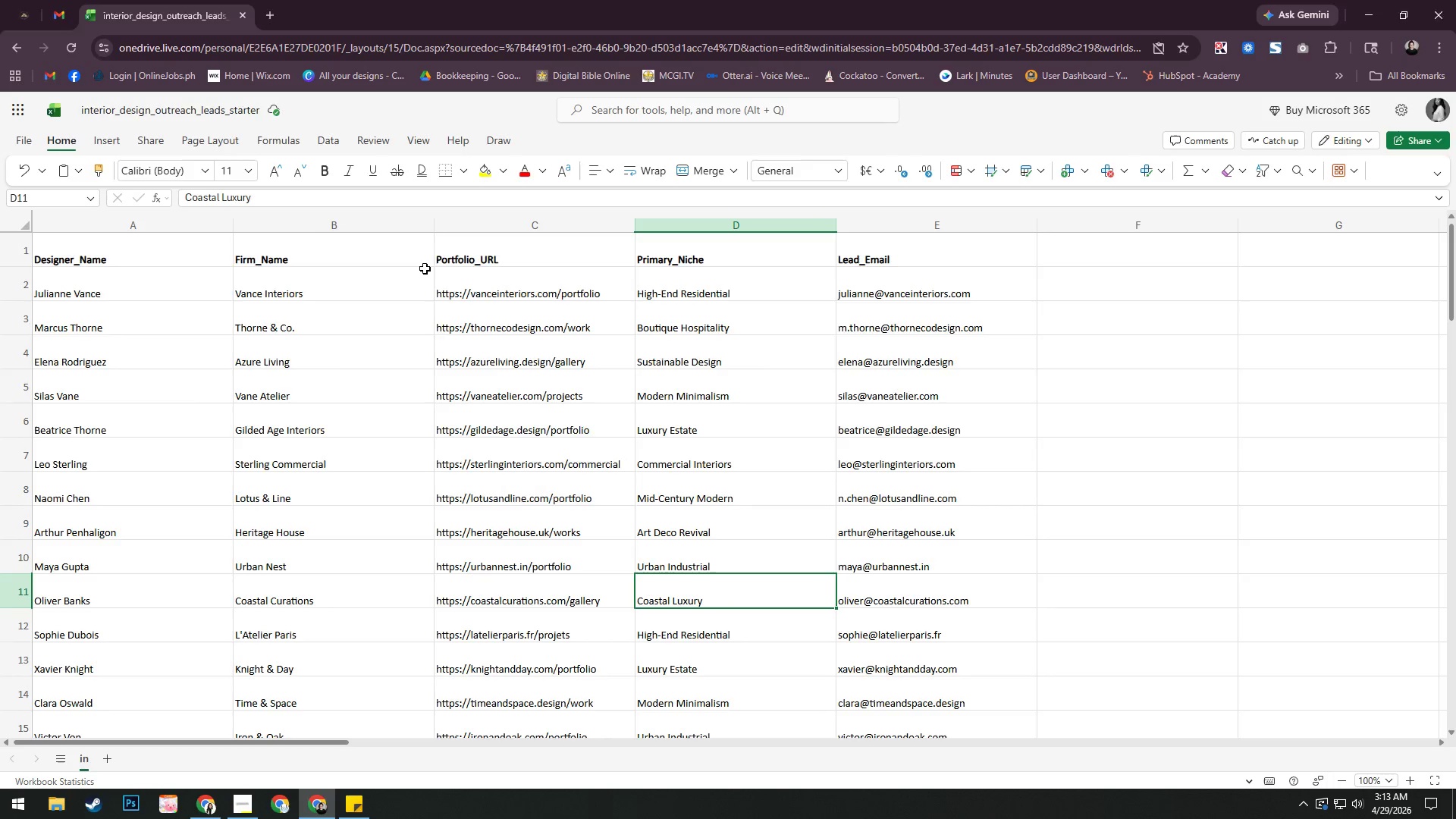 
key(Alt+Tab)